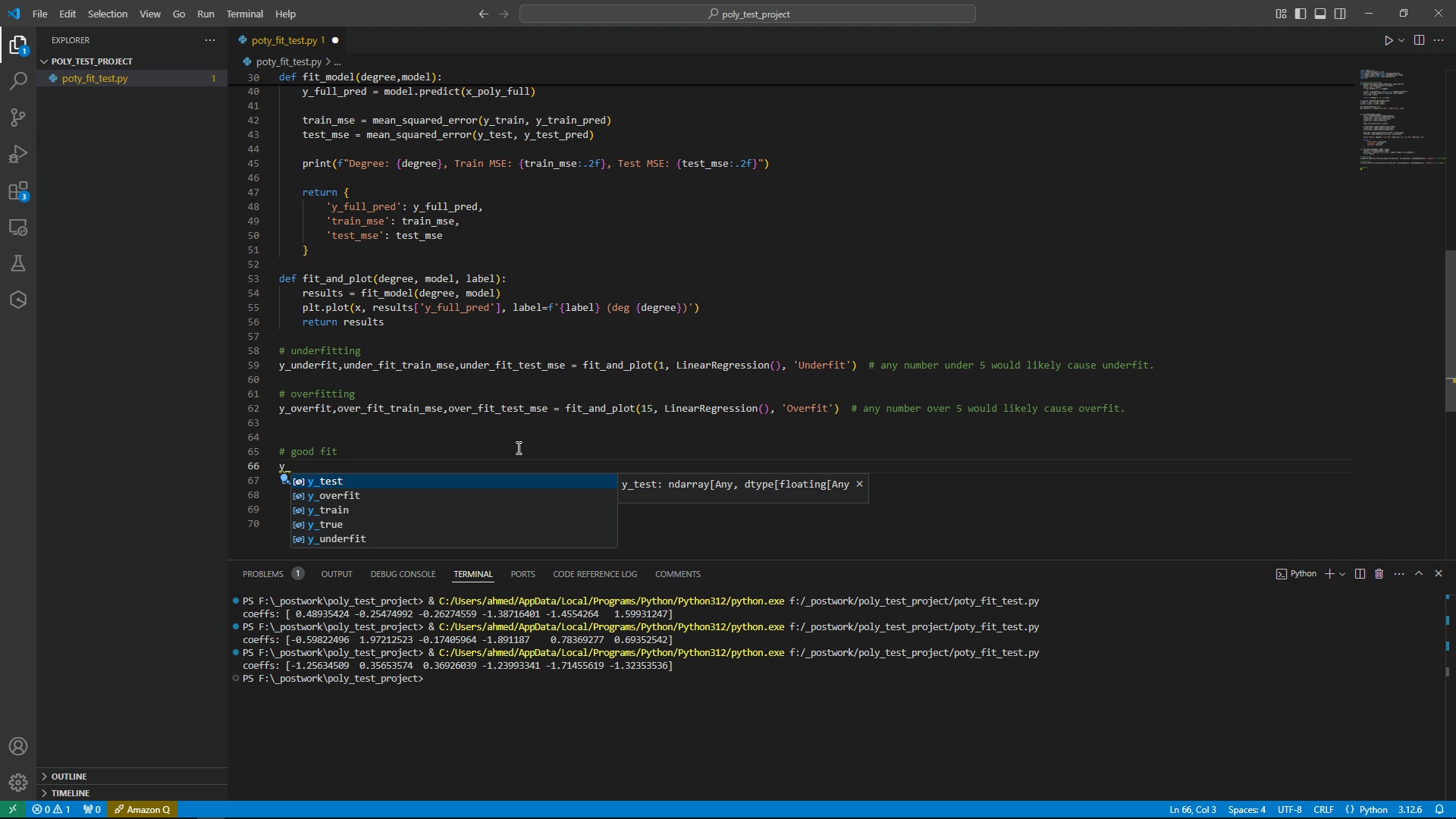 
type(best_fit)
 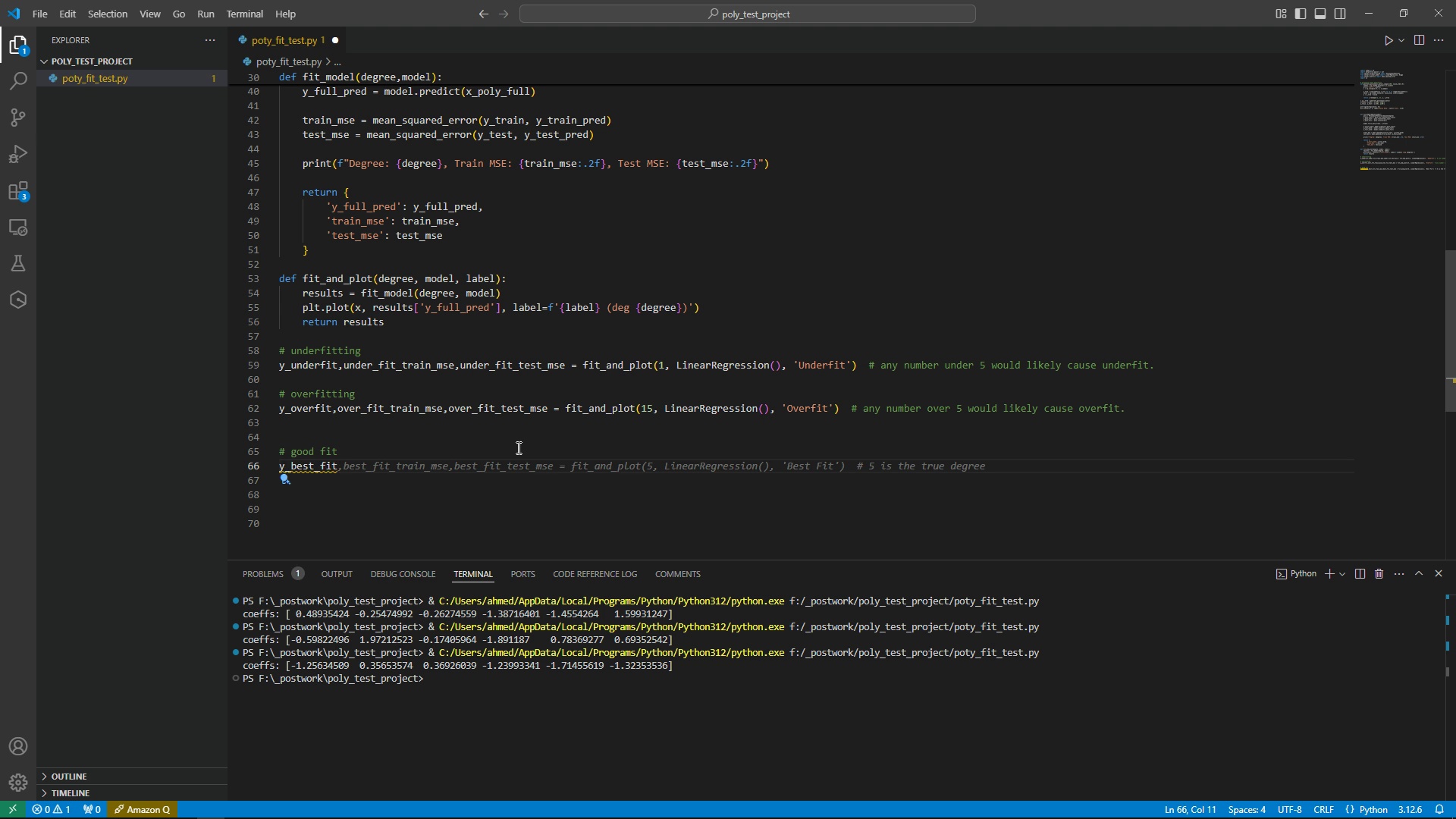 
key(Tab)
 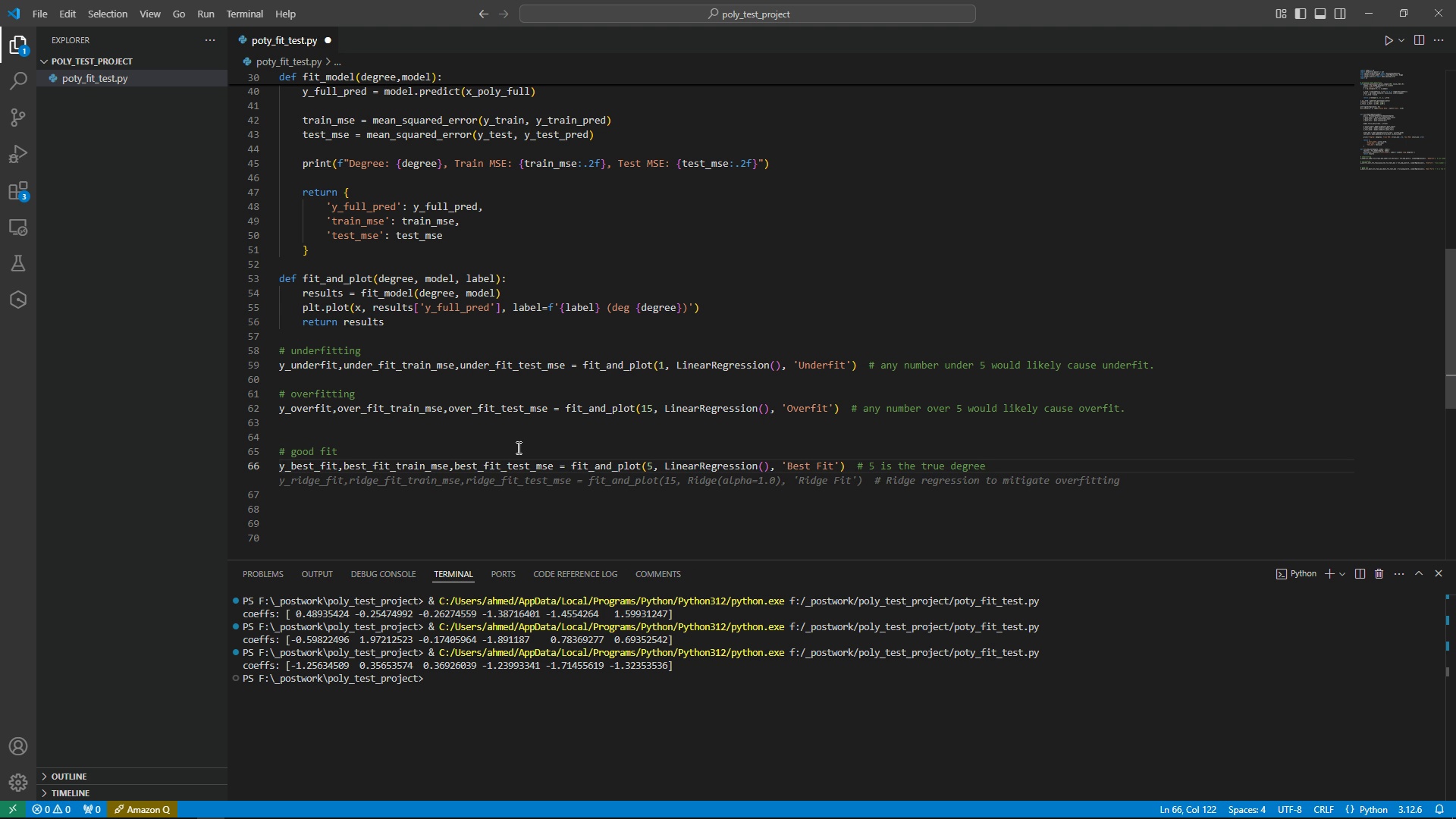 
wait(9.1)
 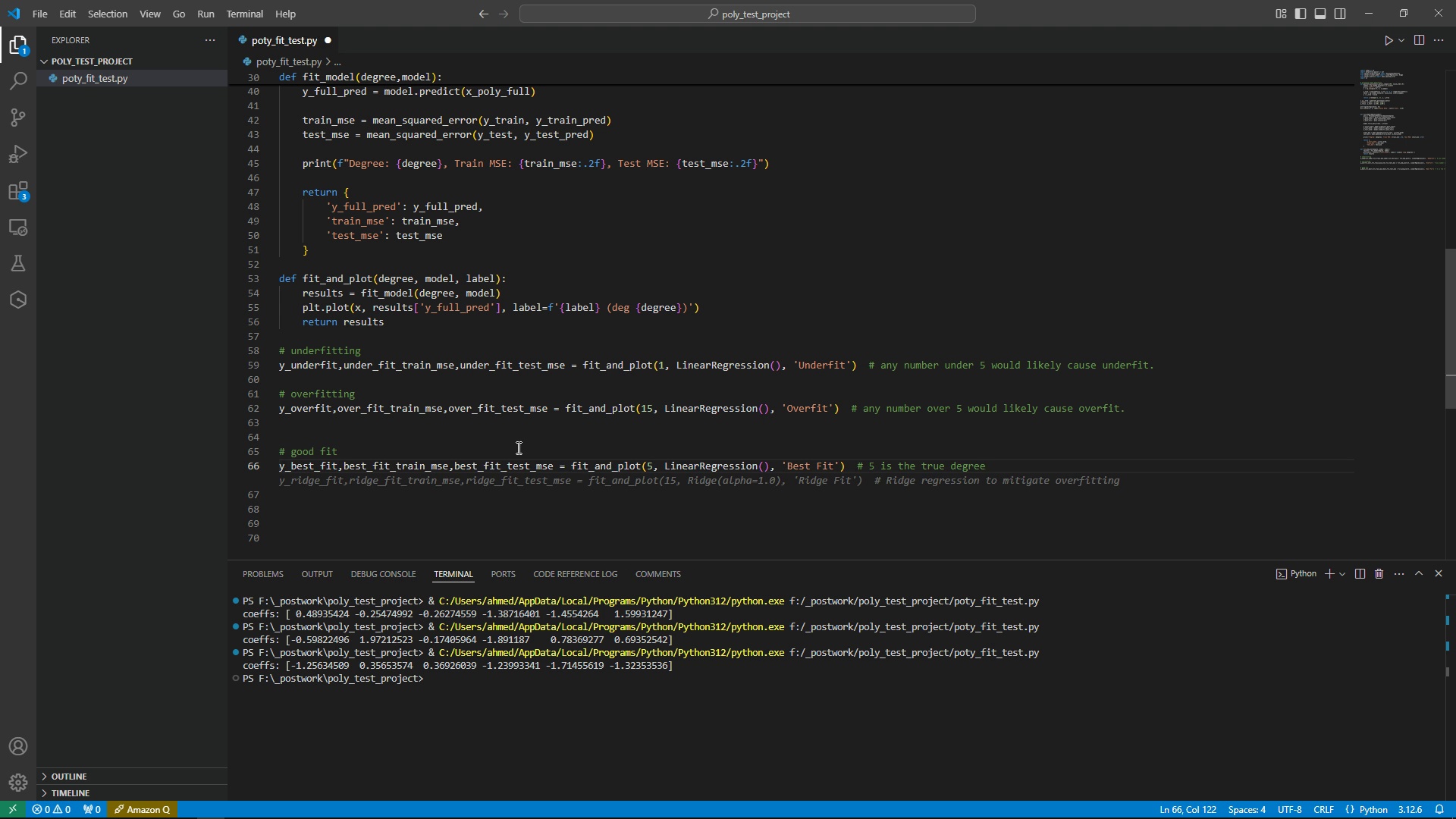 
key(Space)
 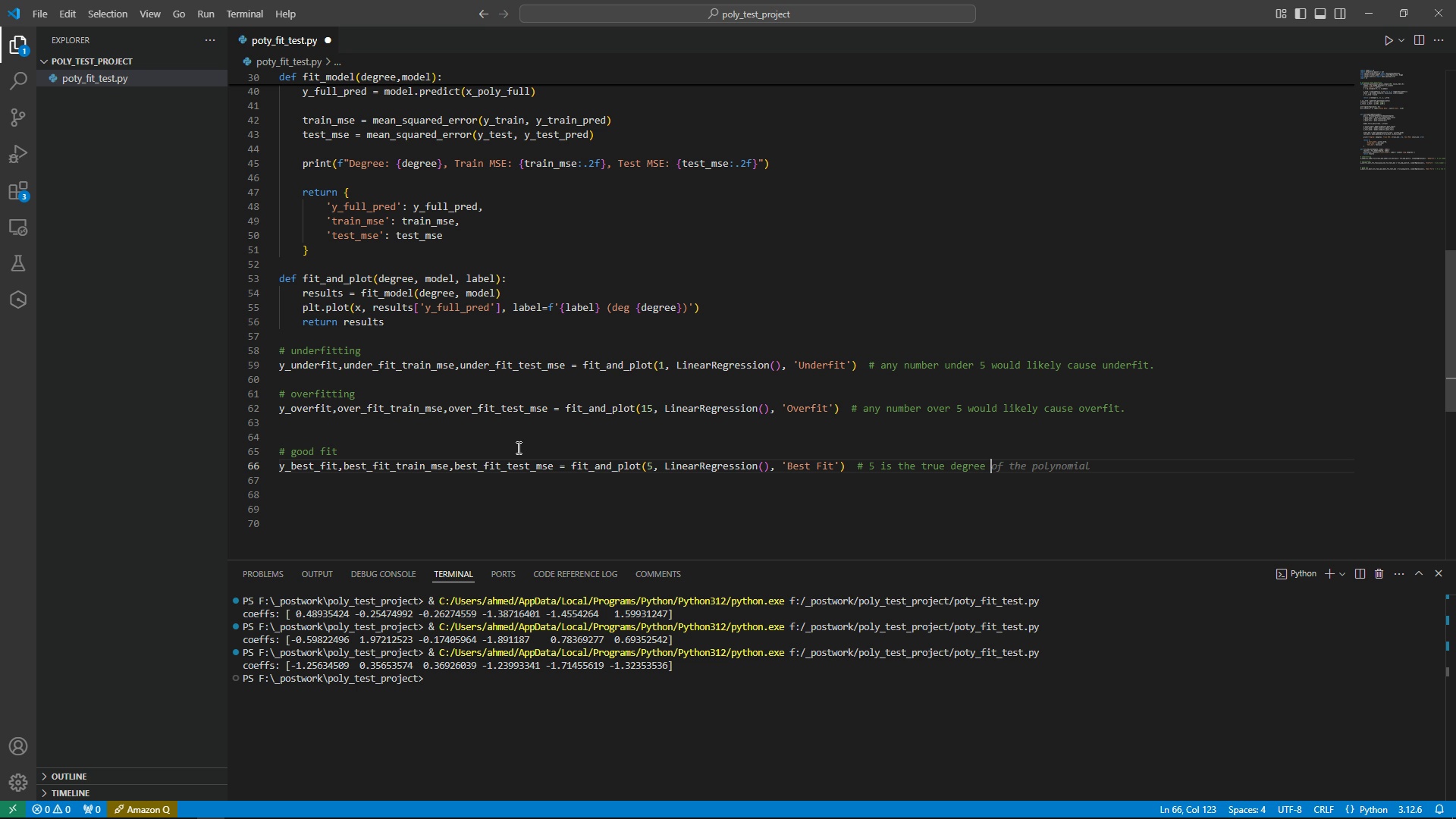 
wait(38.12)
 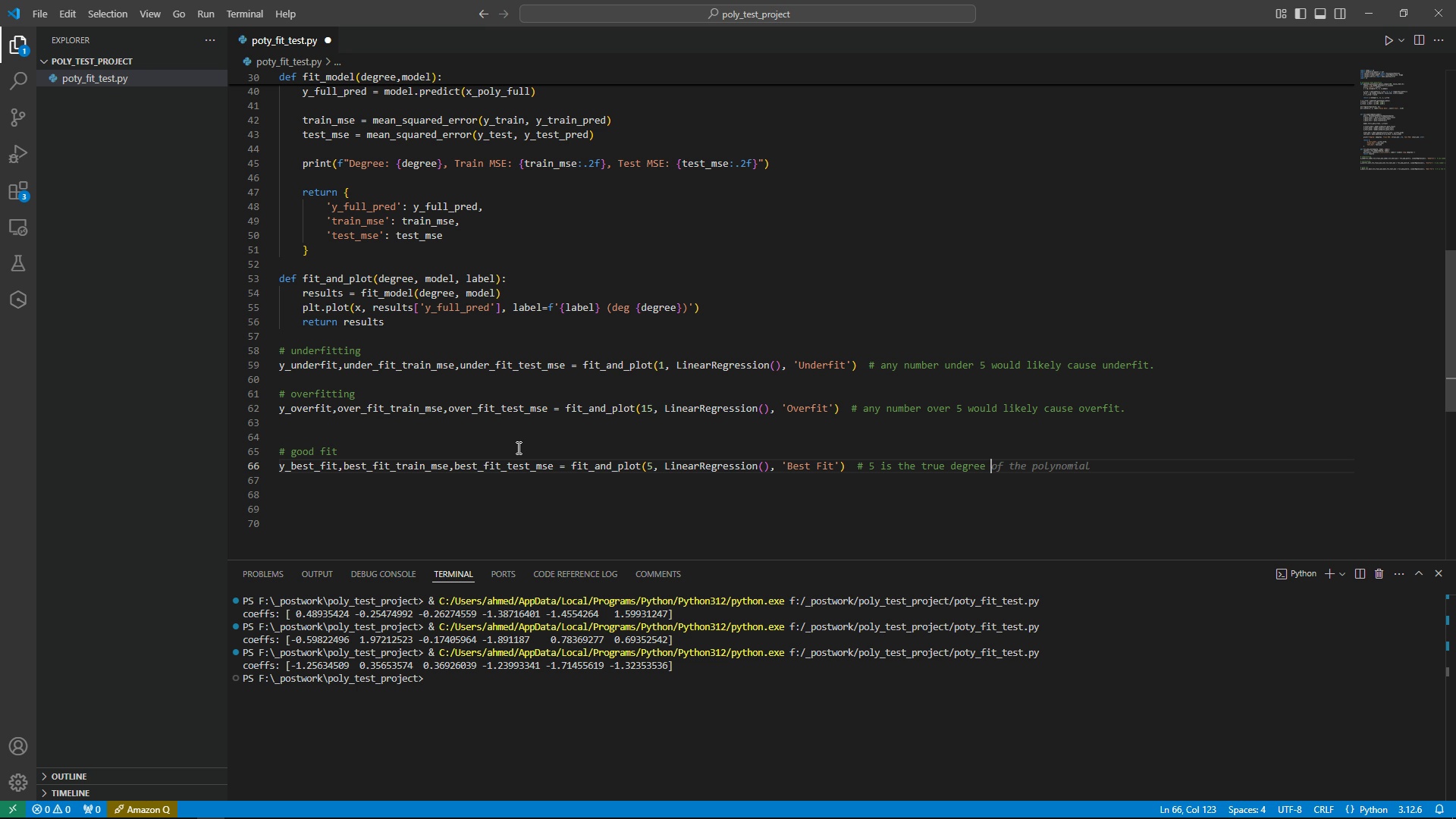 
key(Backquote)
 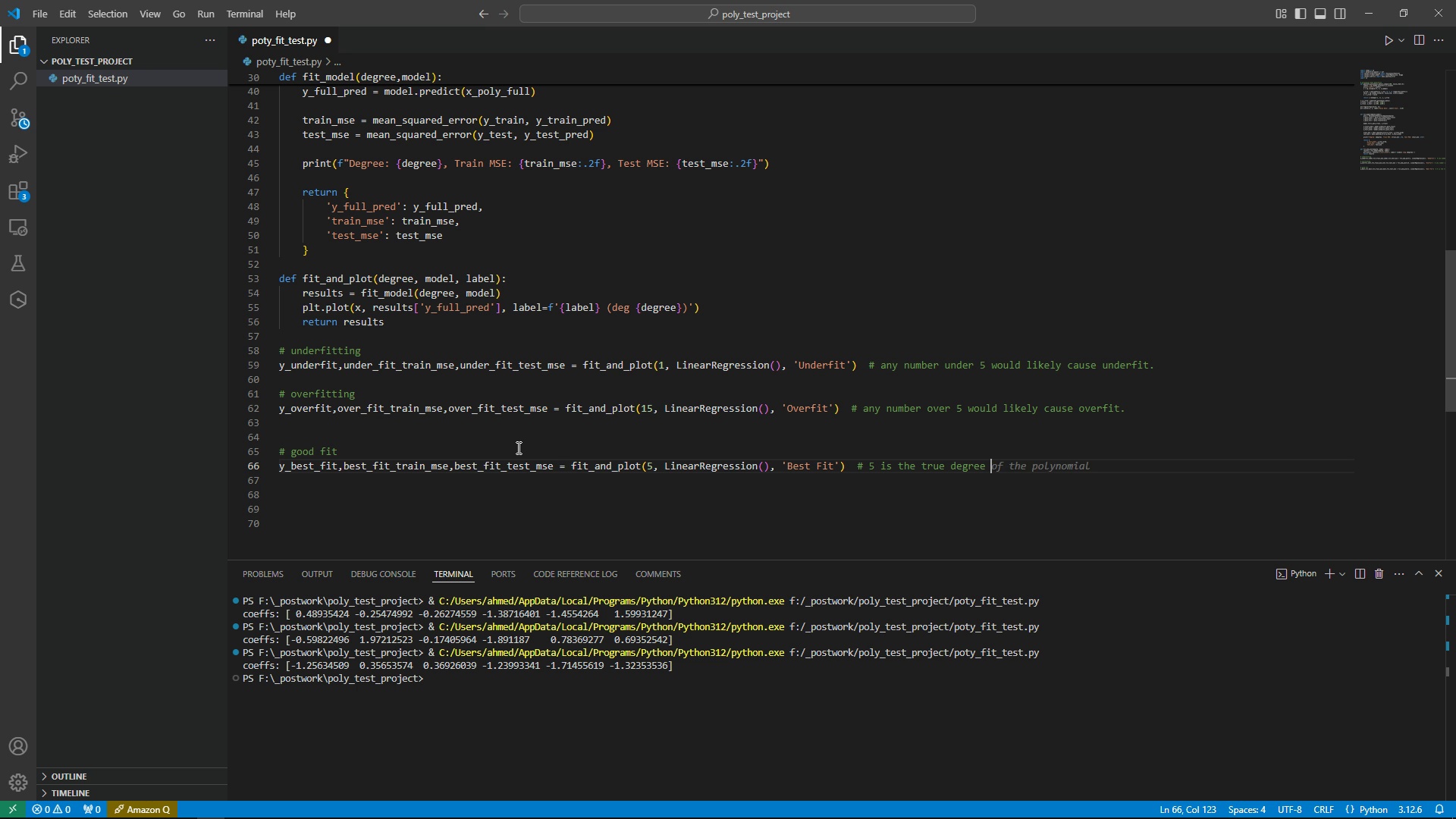 
key(Backspace)
 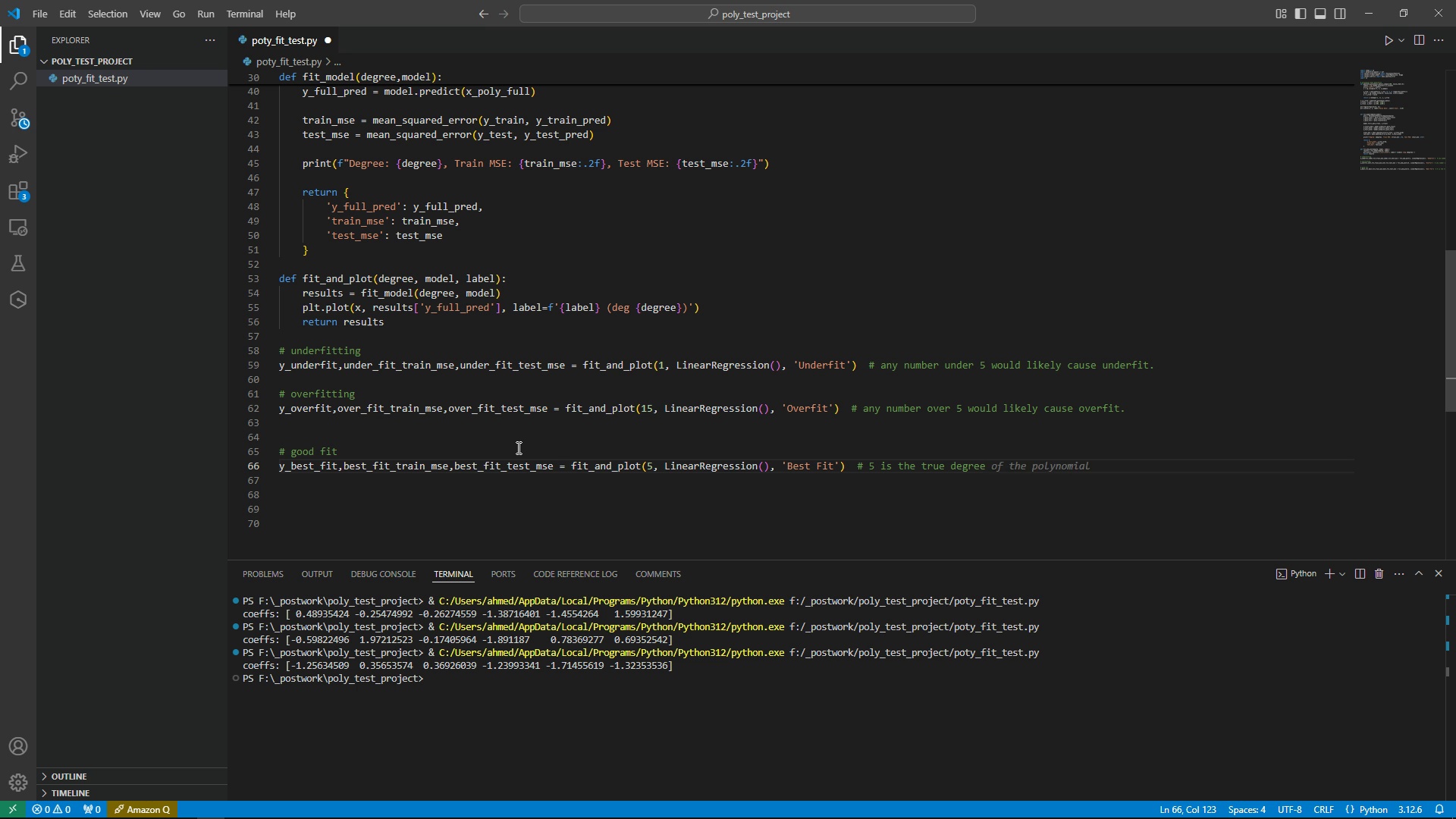 
key(ArrowUp)
 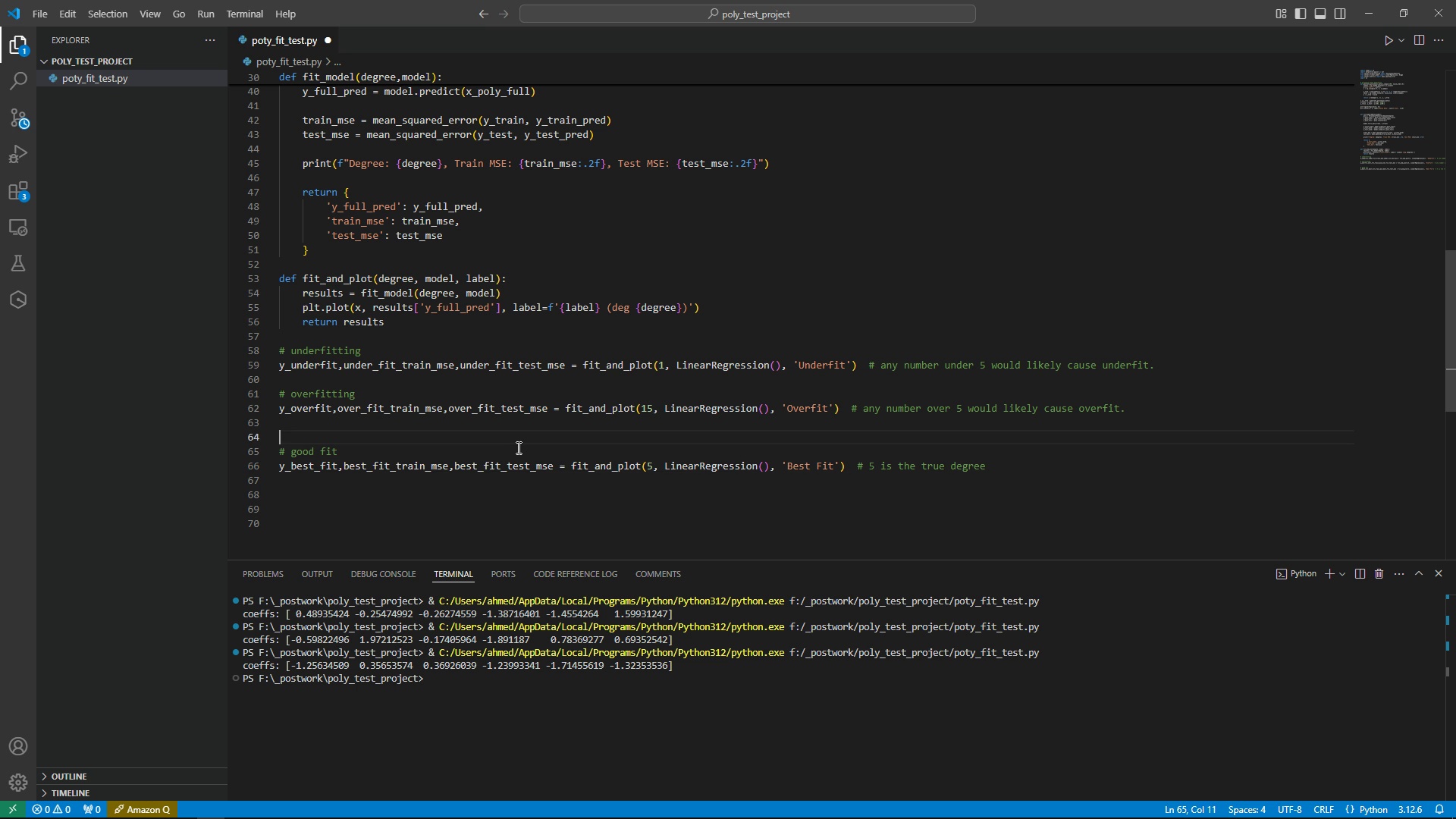 
key(ArrowUp)
 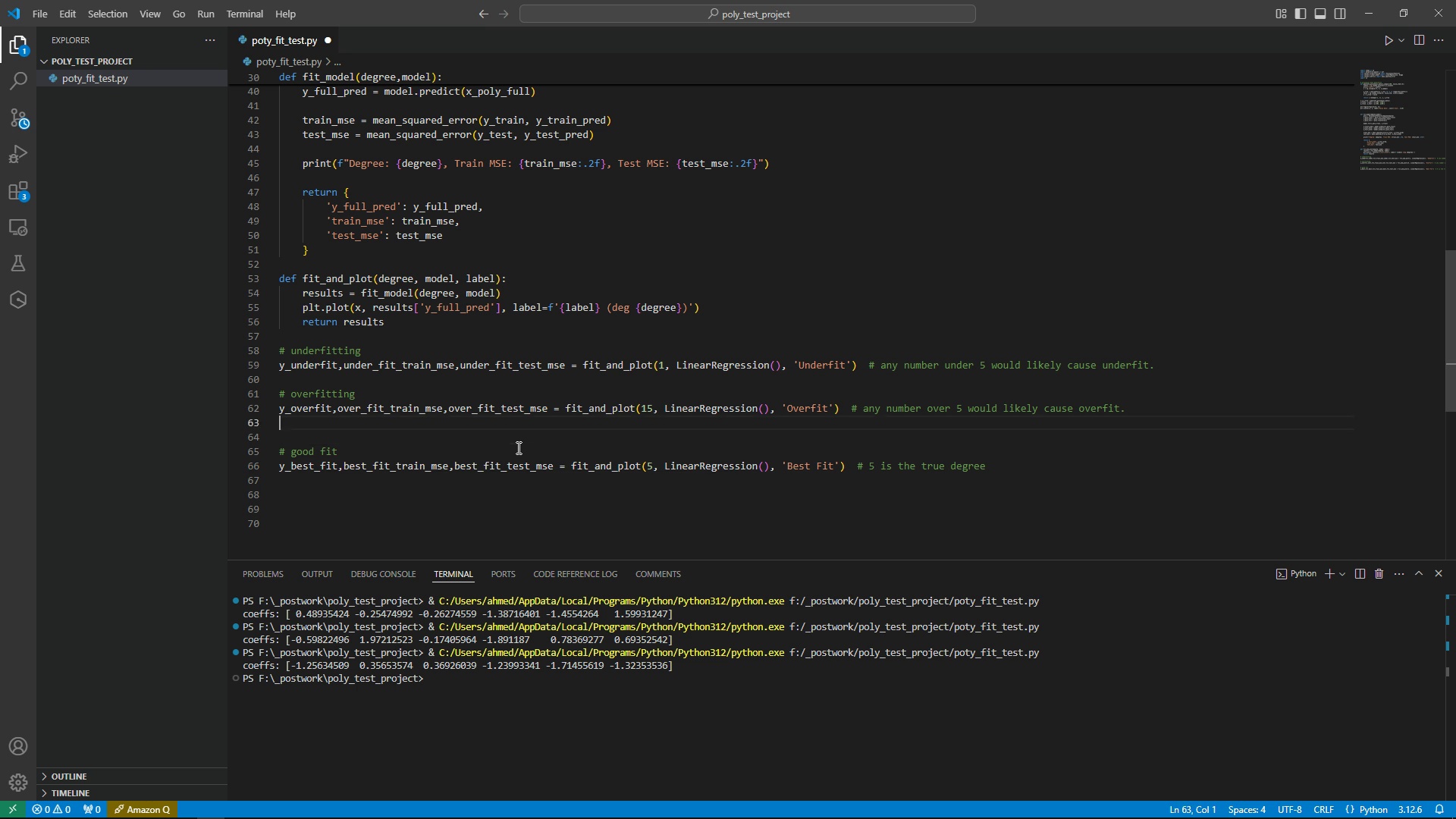 
key(ArrowUp)
 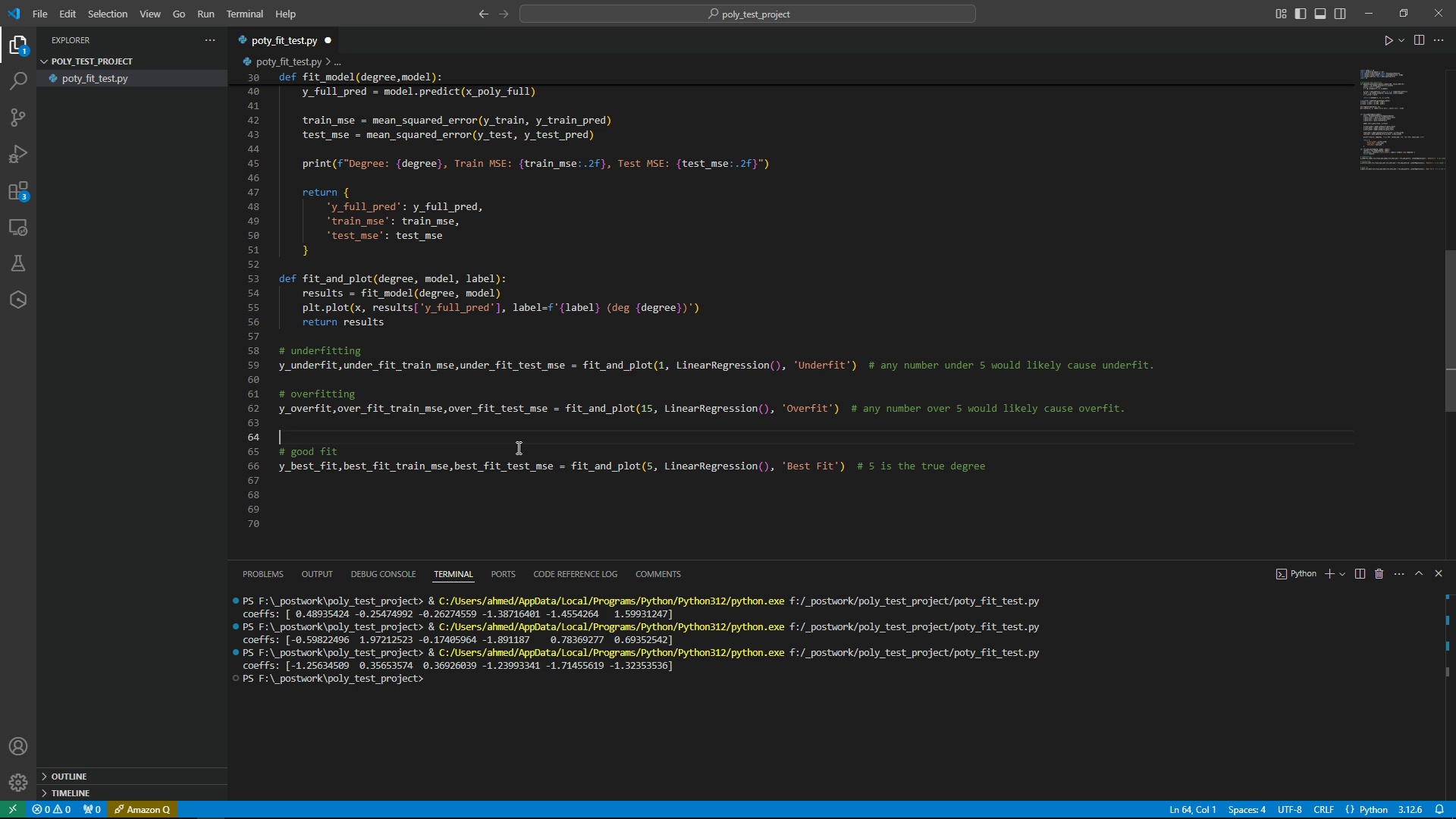 
key(ArrowDown)
 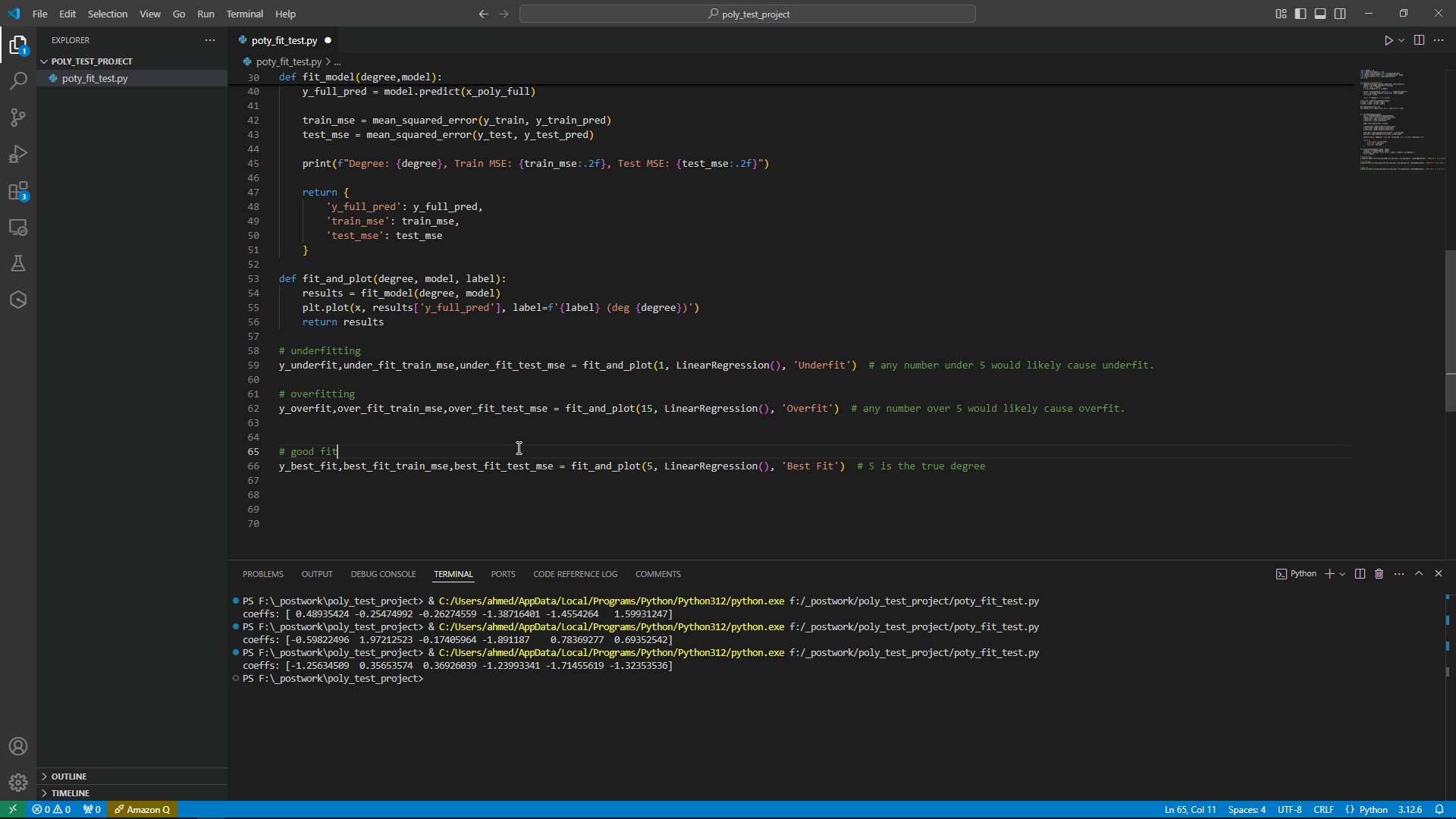 
key(ArrowDown)
 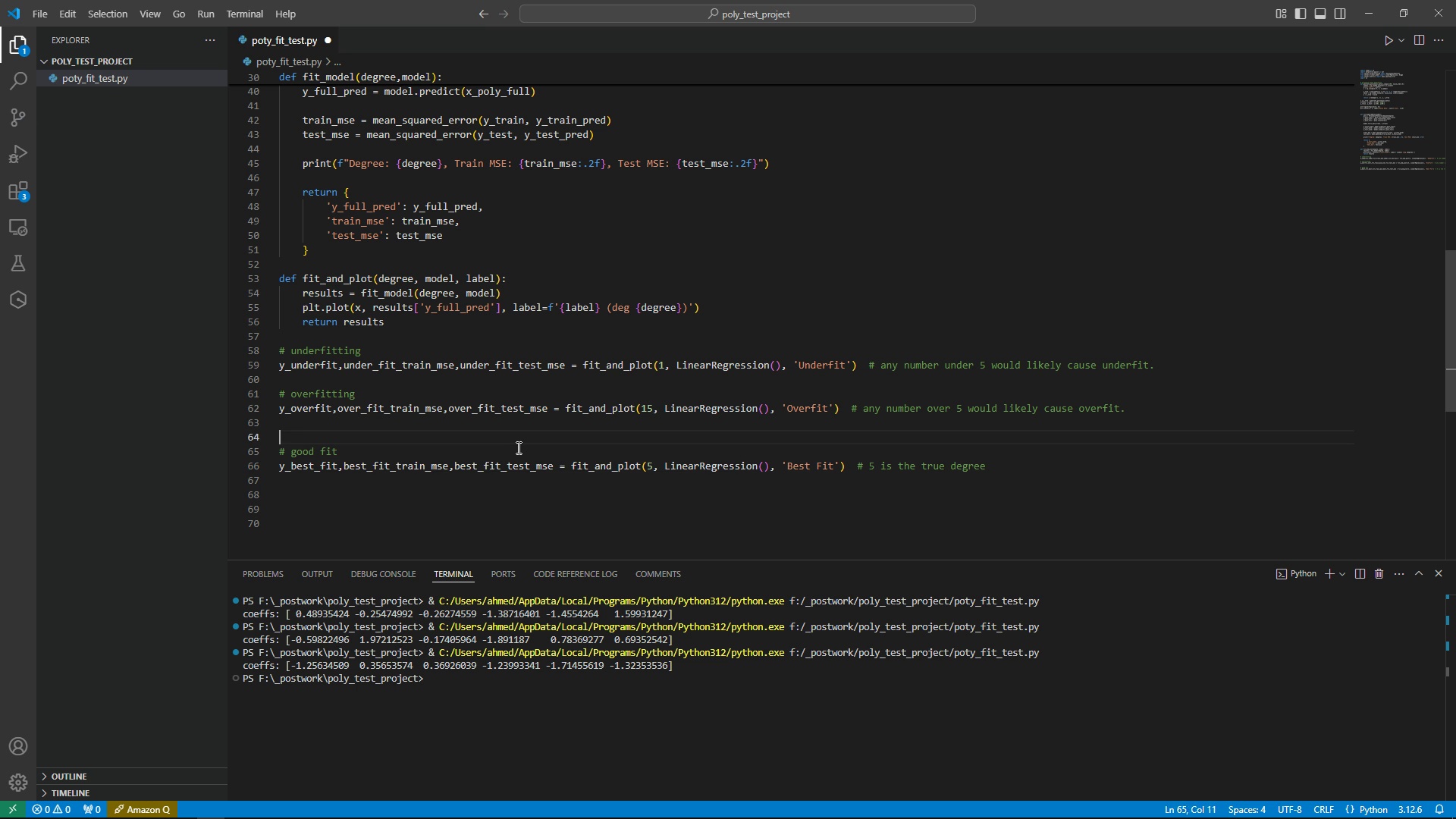 
key(ArrowUp)
 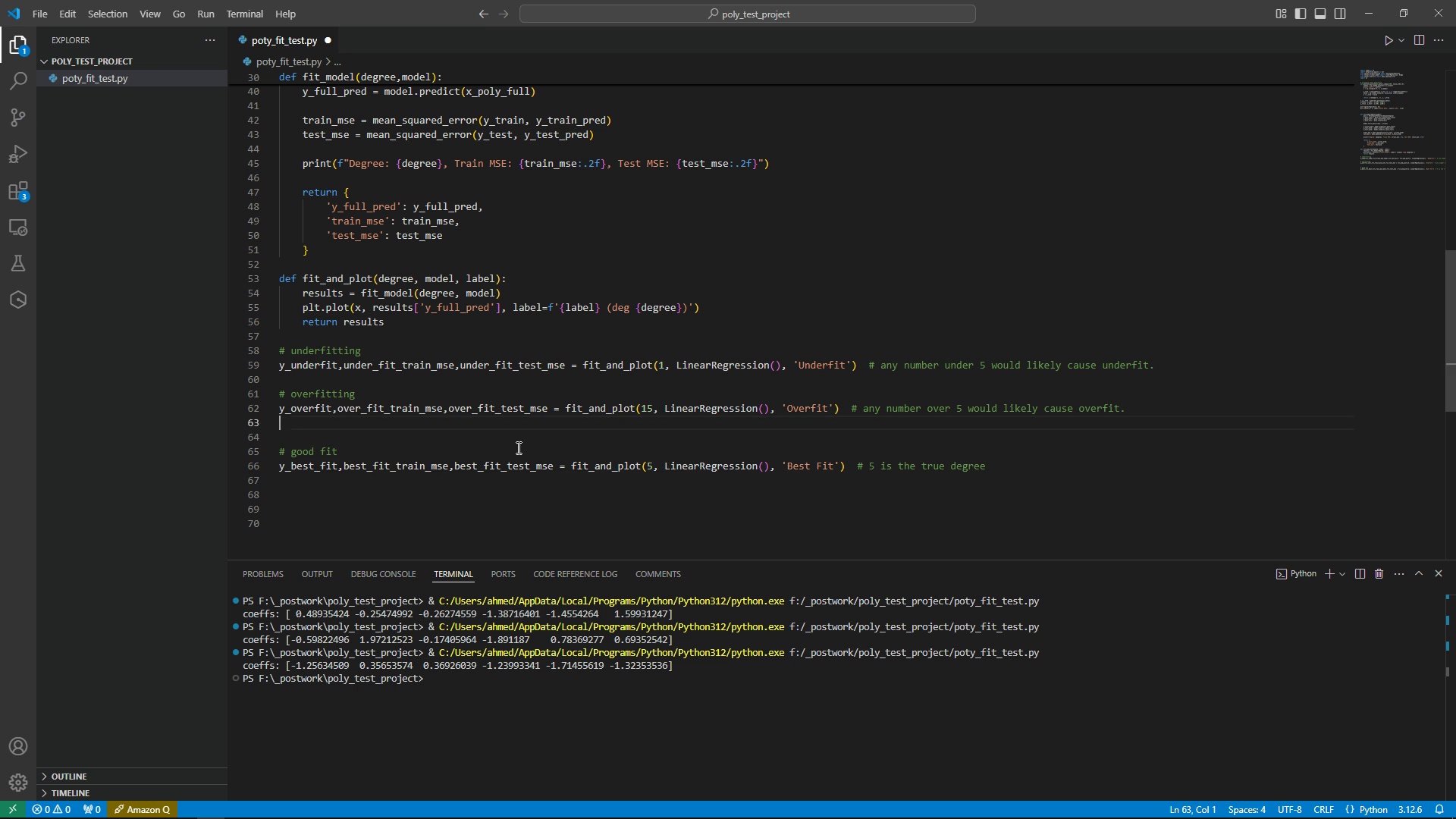 
key(ArrowUp)
 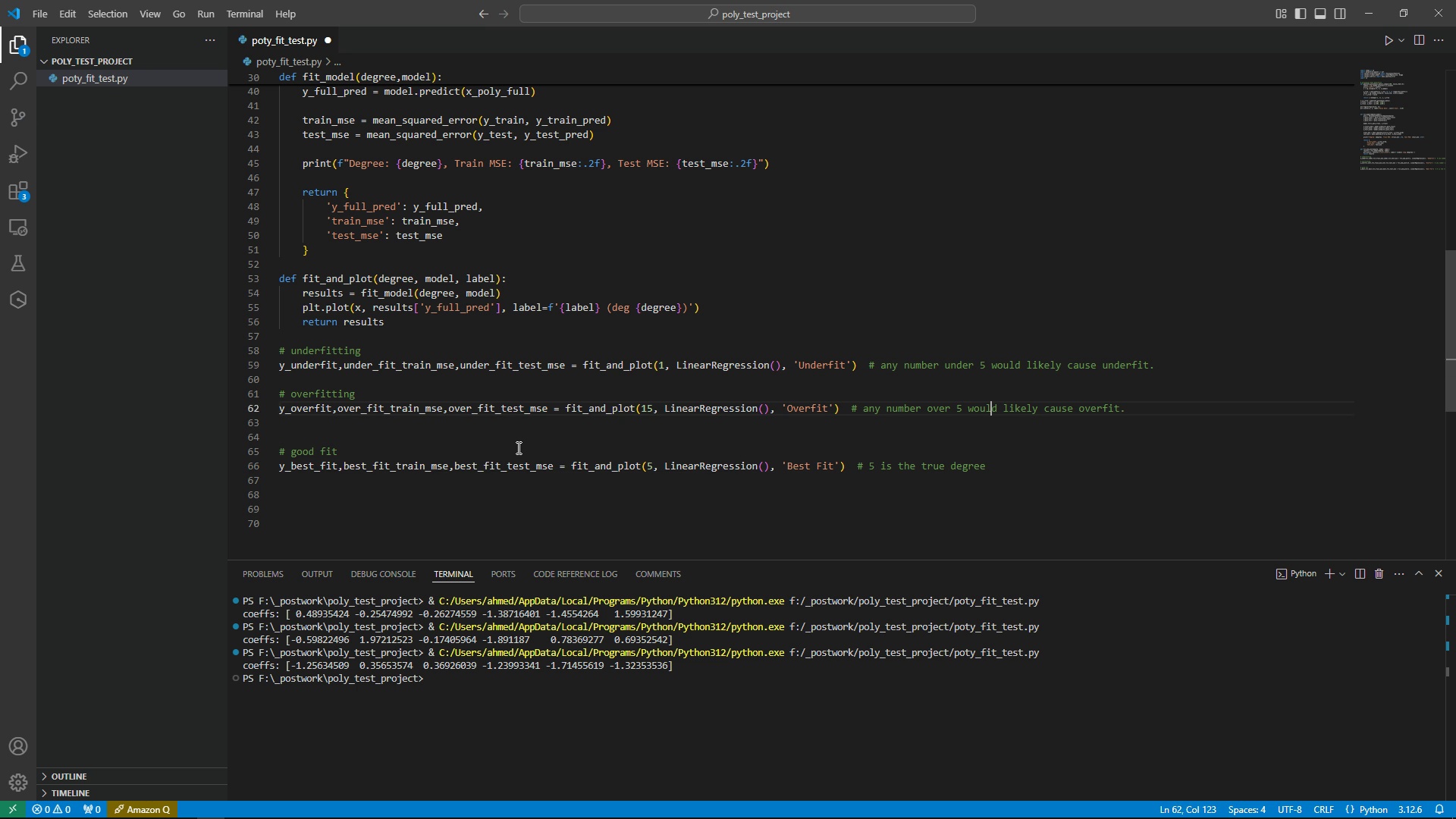 
hold_key(key=ArrowUp, duration=0.64)
 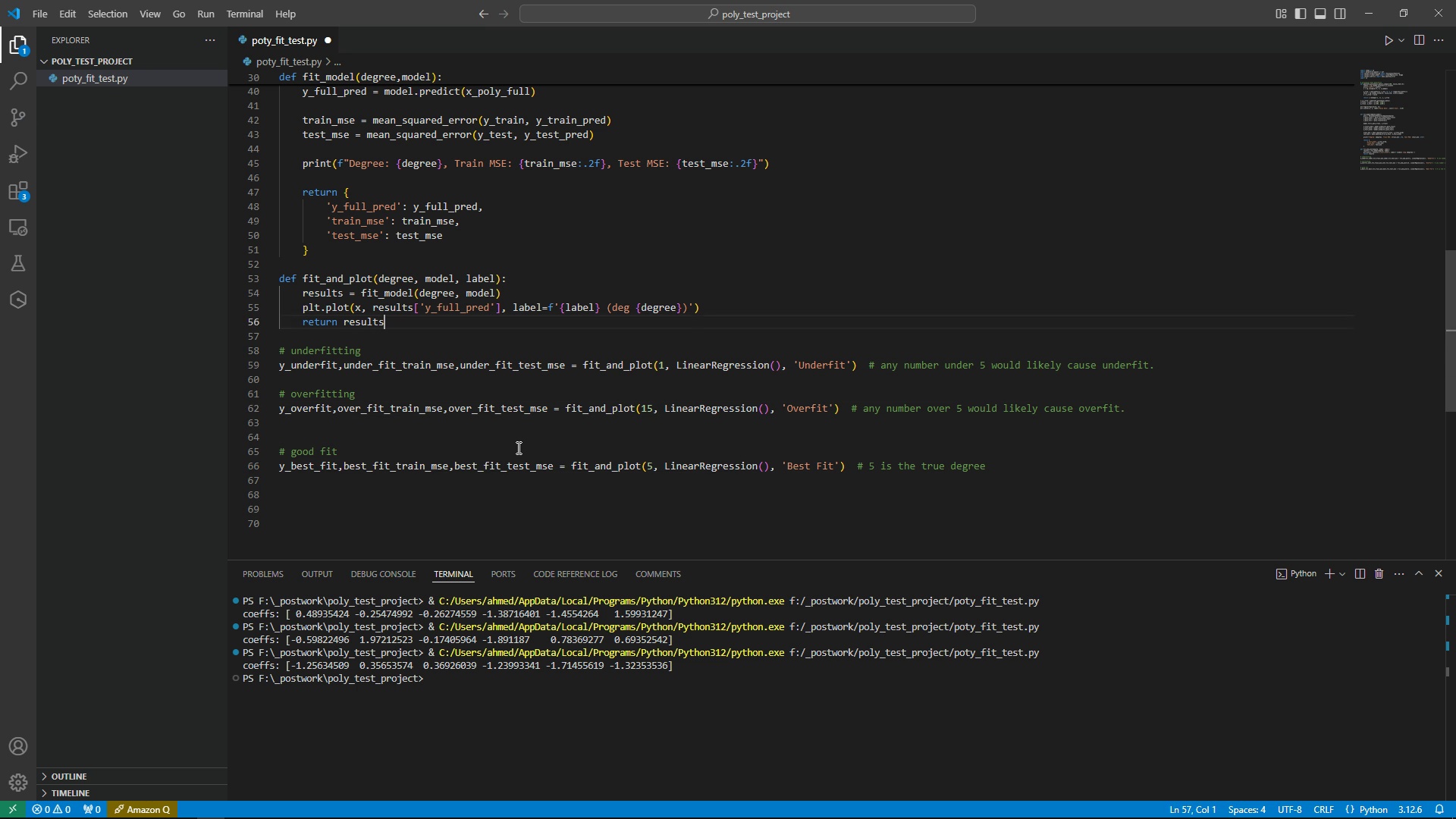 
key(ArrowUp)
 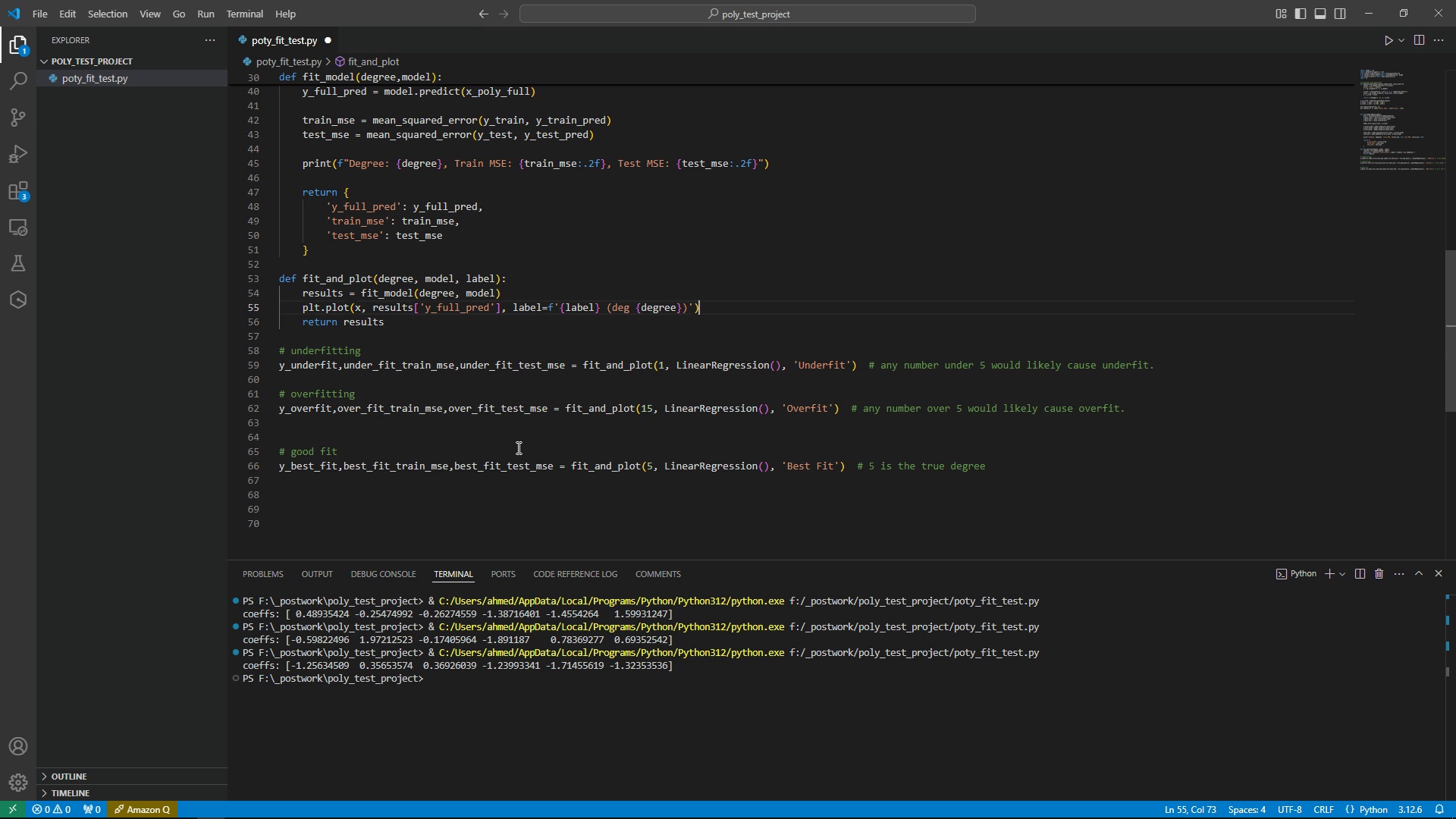 
key(ArrowUp)
 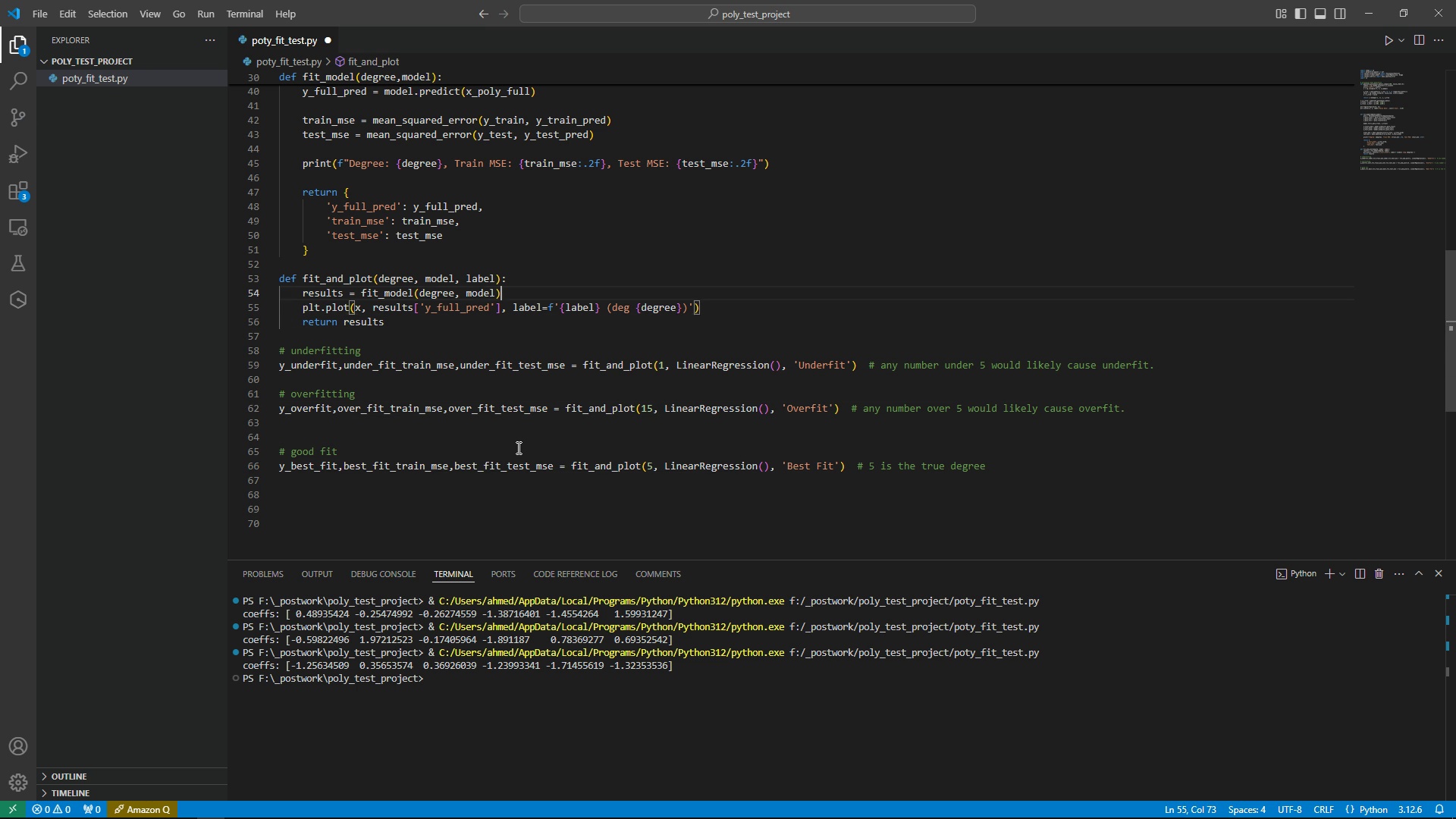 
key(ArrowUp)
 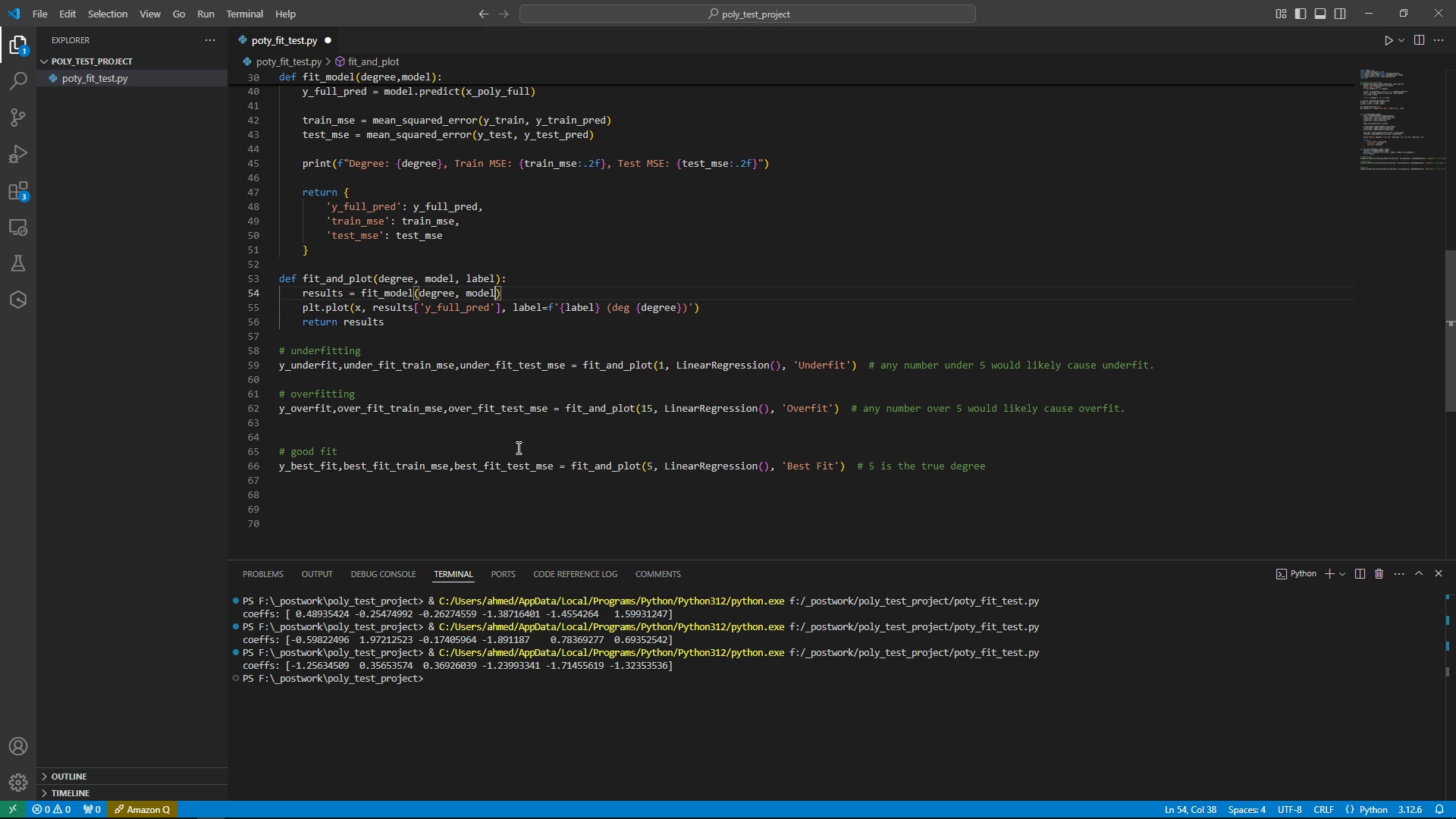 
hold_key(key=ArrowLeft, duration=1.46)
 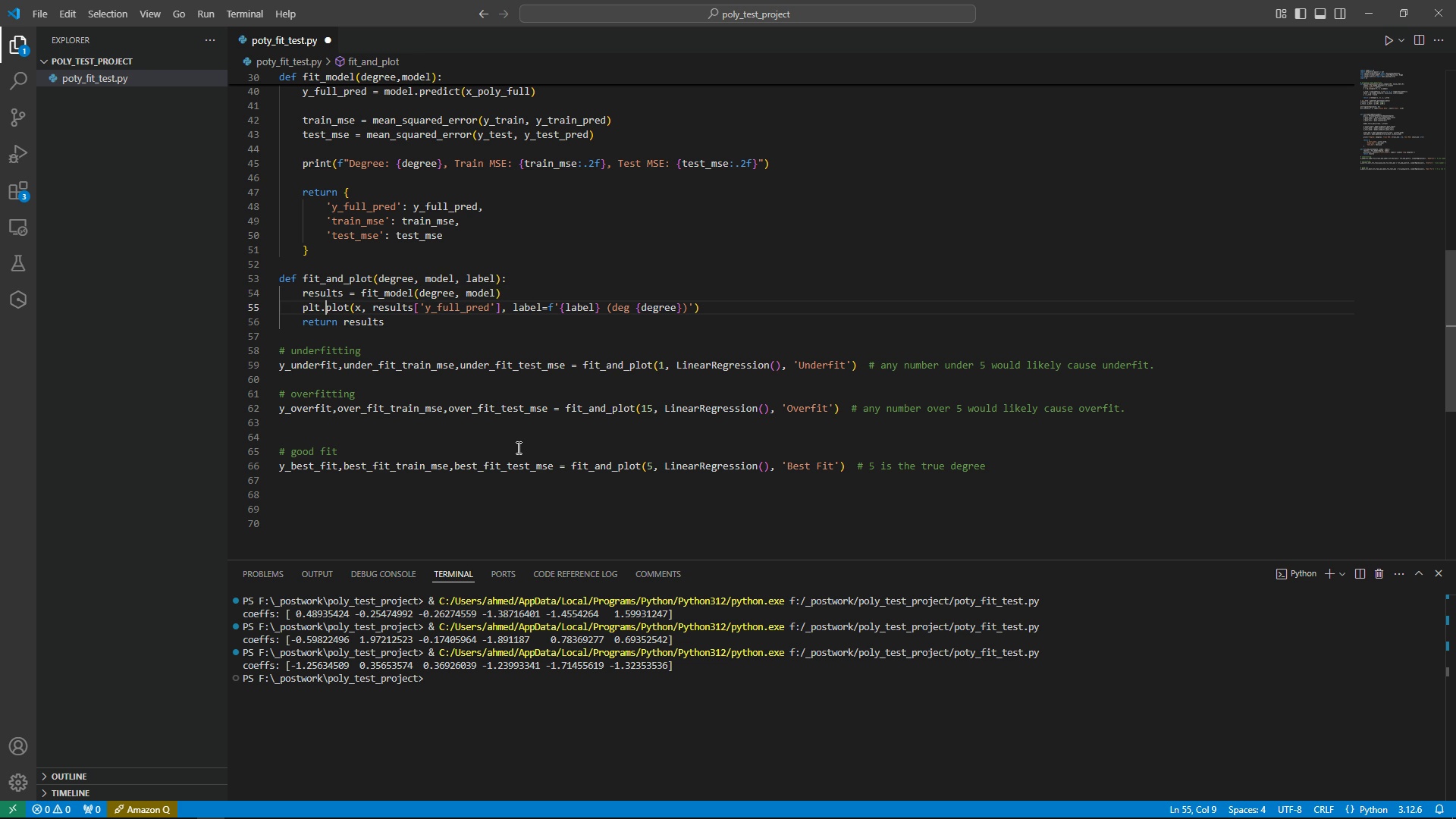 
key(ArrowDown)
 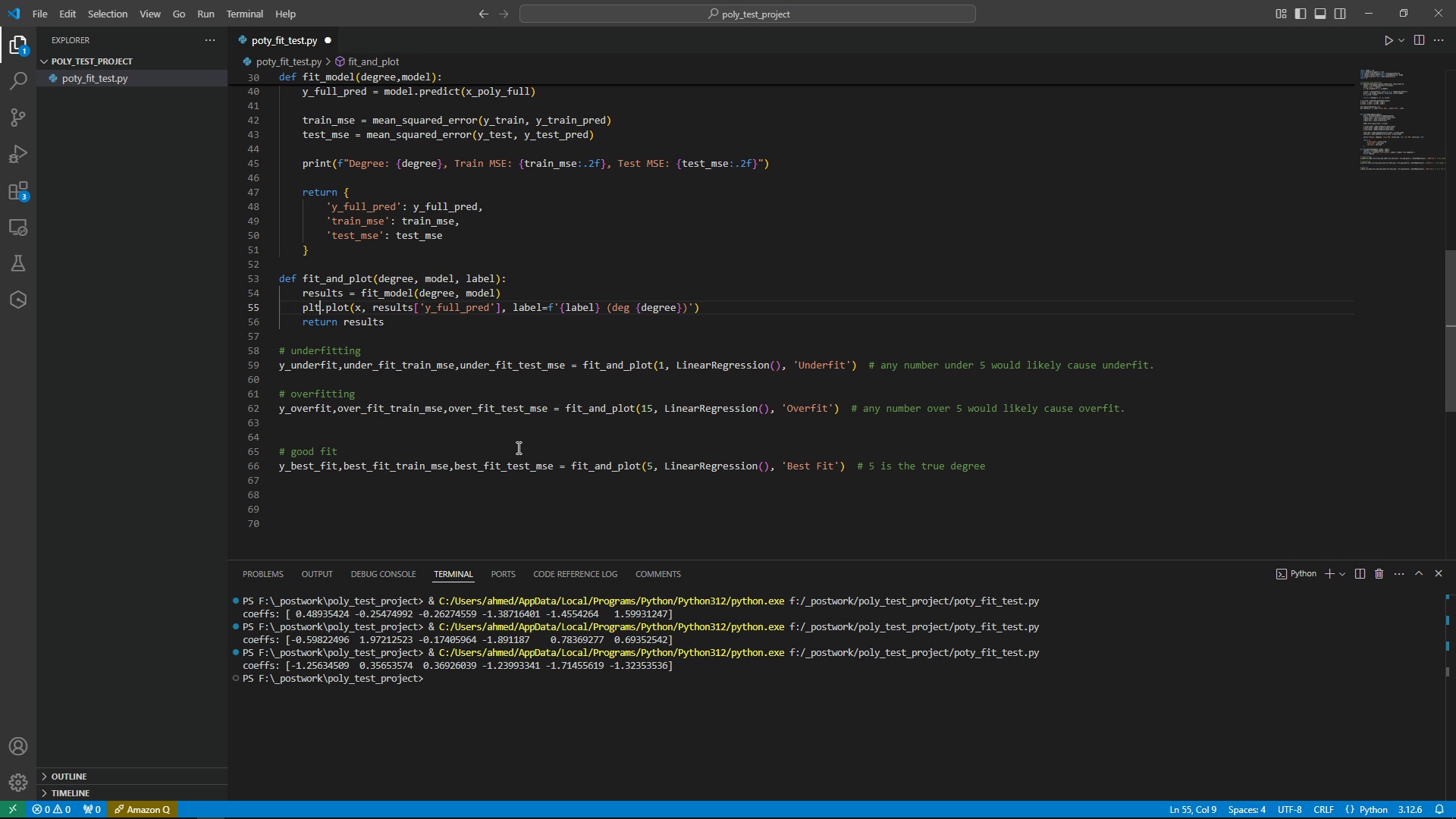 
key(ArrowLeft)
 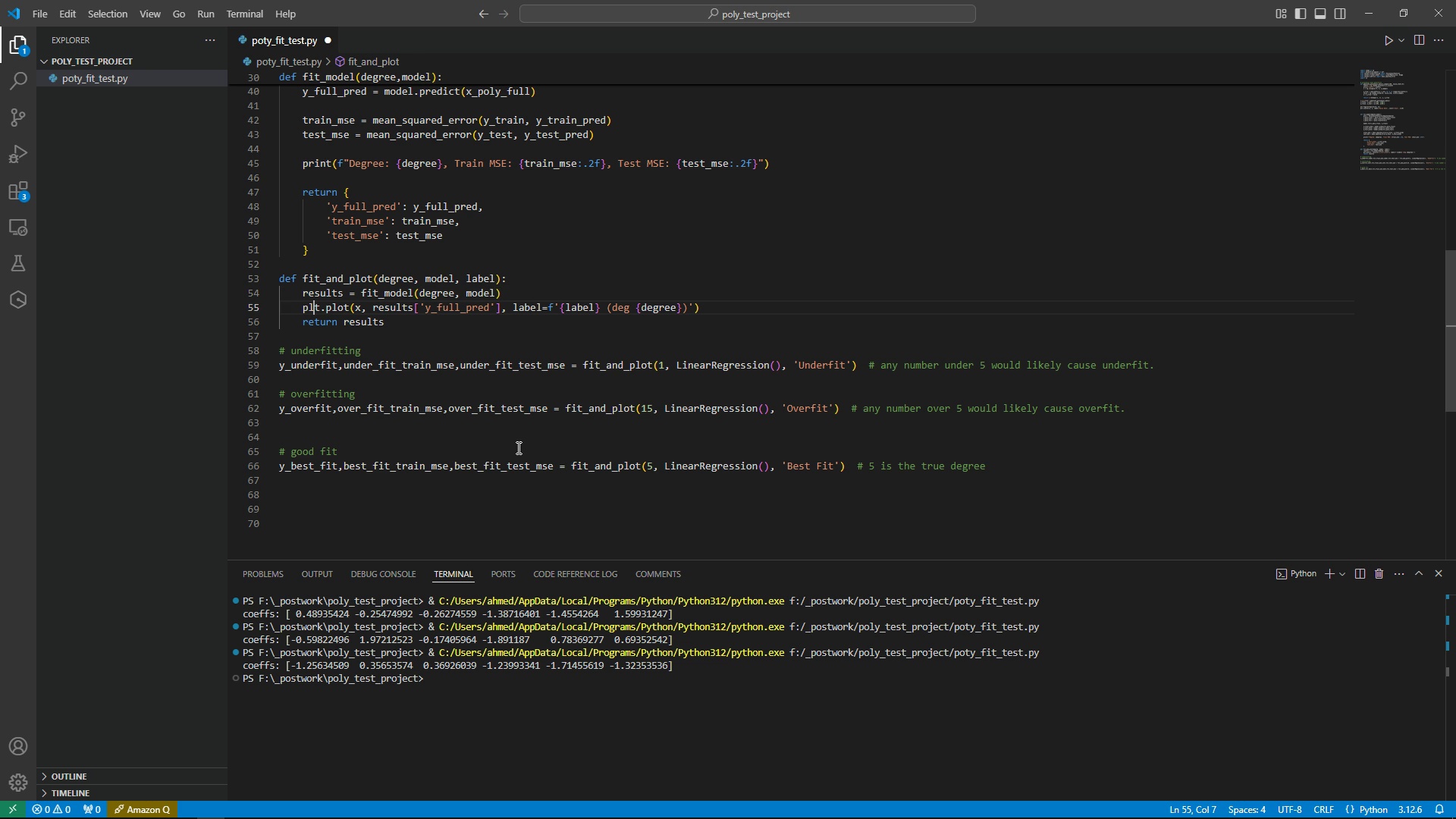 
key(ArrowLeft)
 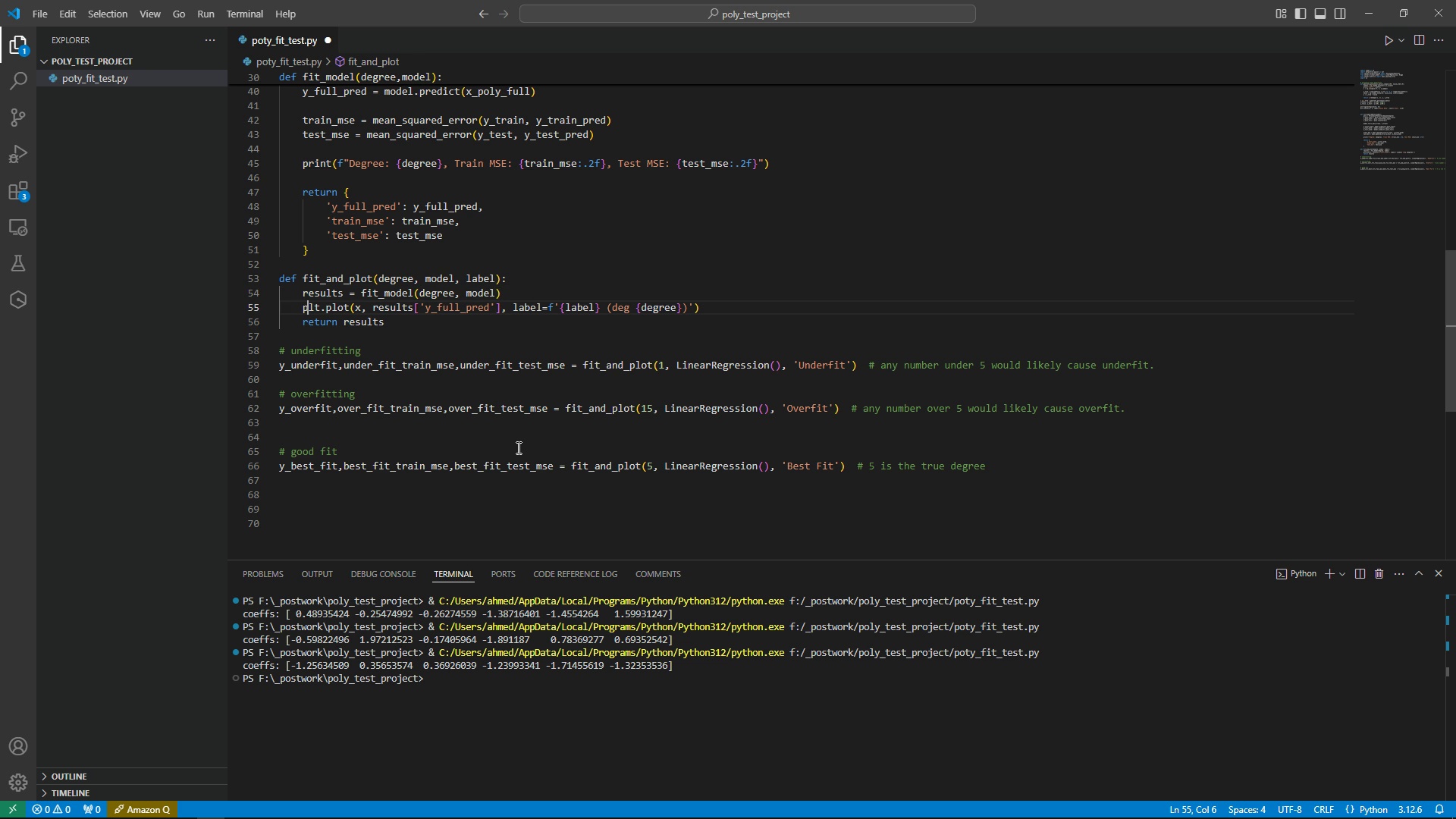 
key(ArrowLeft)
 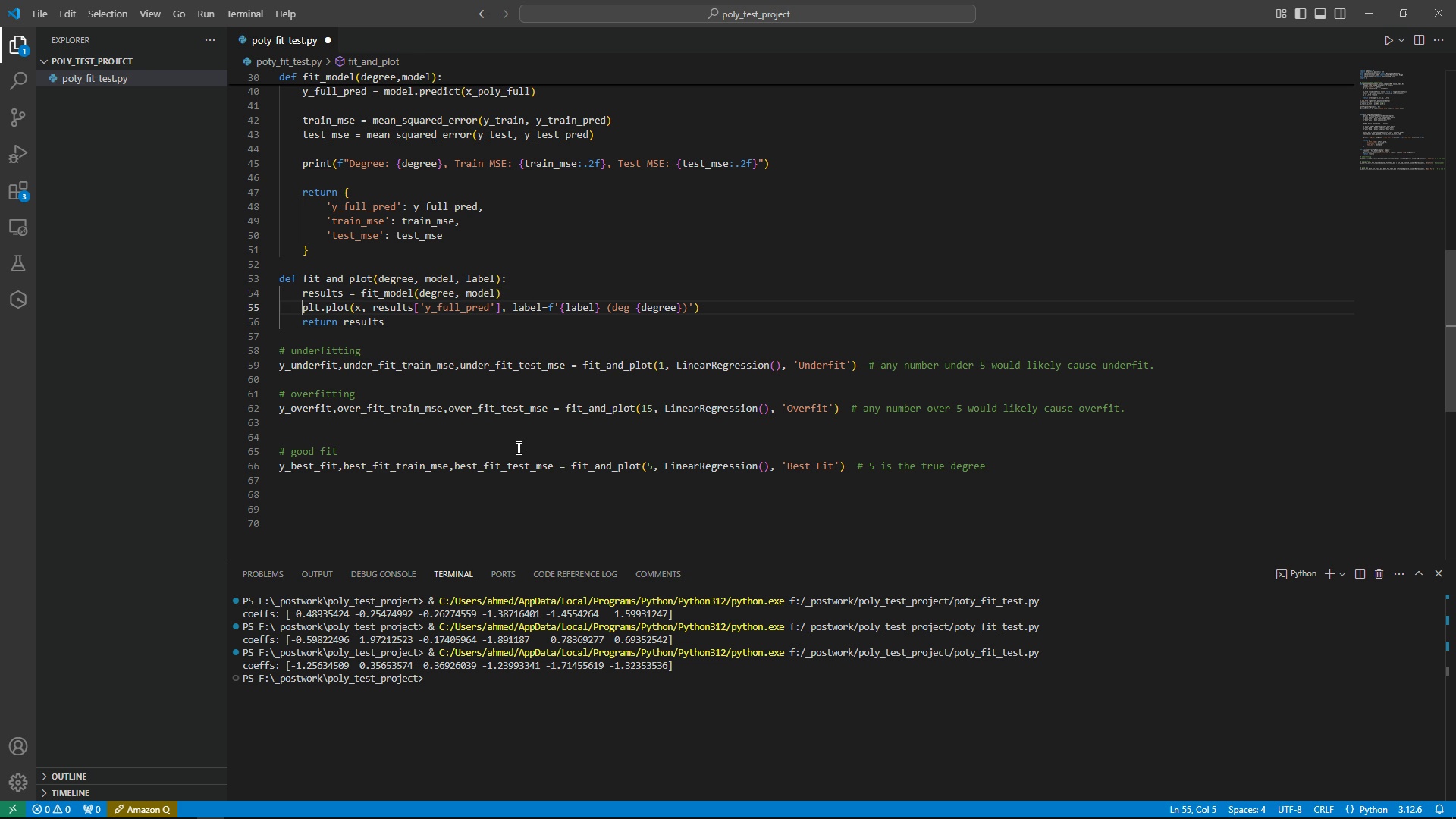 
key(ArrowLeft)
 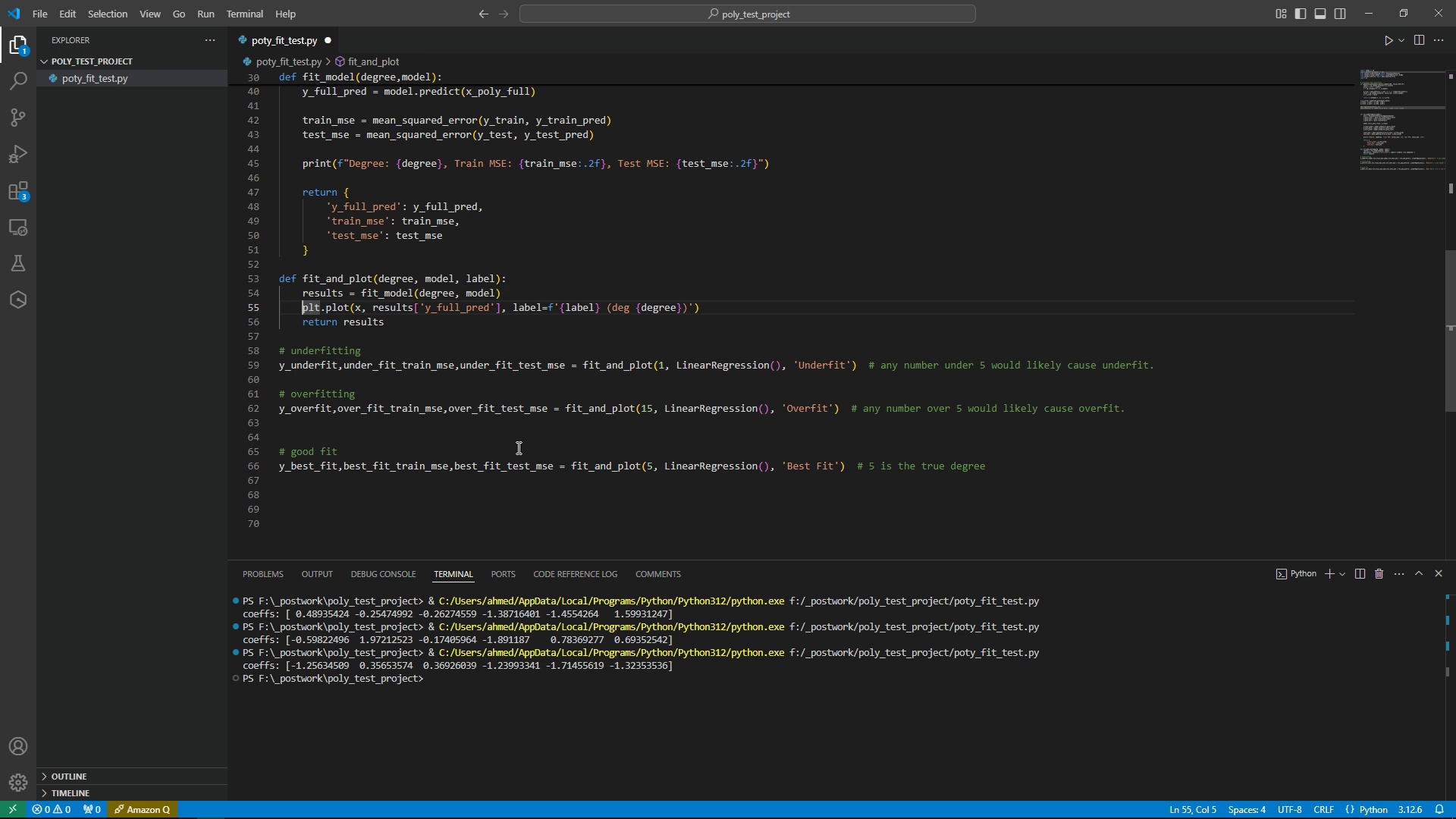 
hold_key(key=ShiftLeft, duration=0.68)
 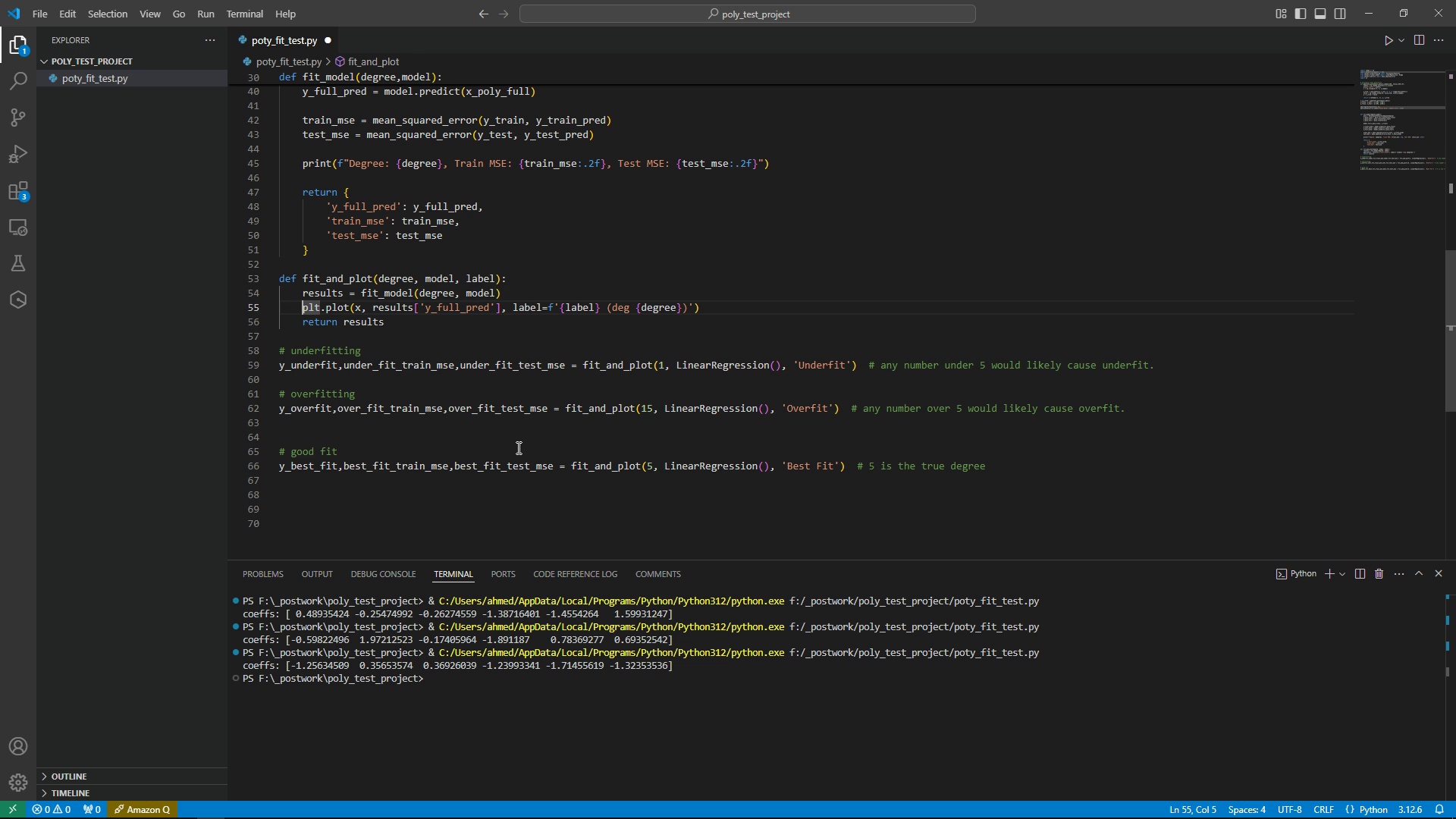 
wait(5.72)
 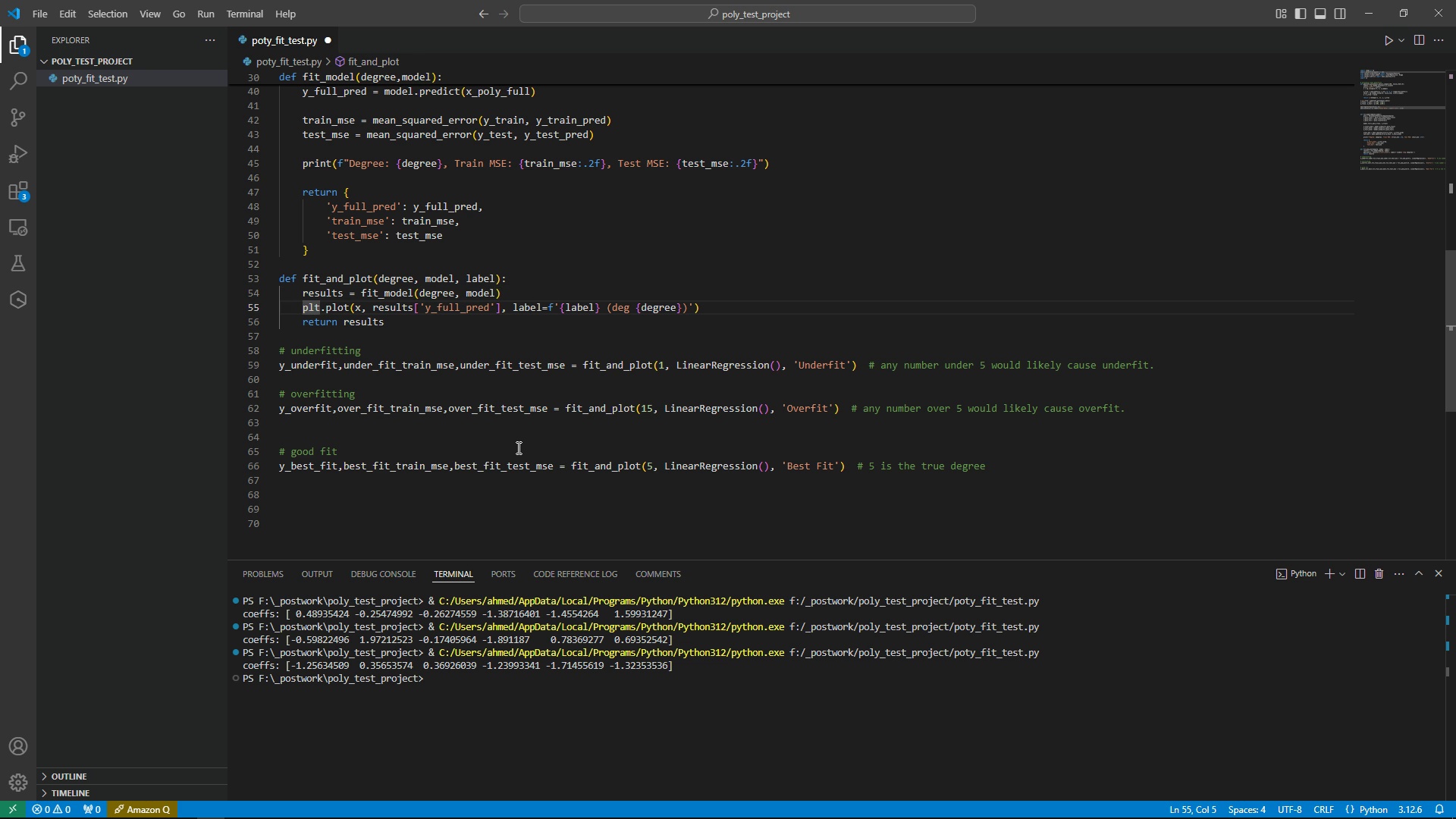 
key(ArrowUp)
 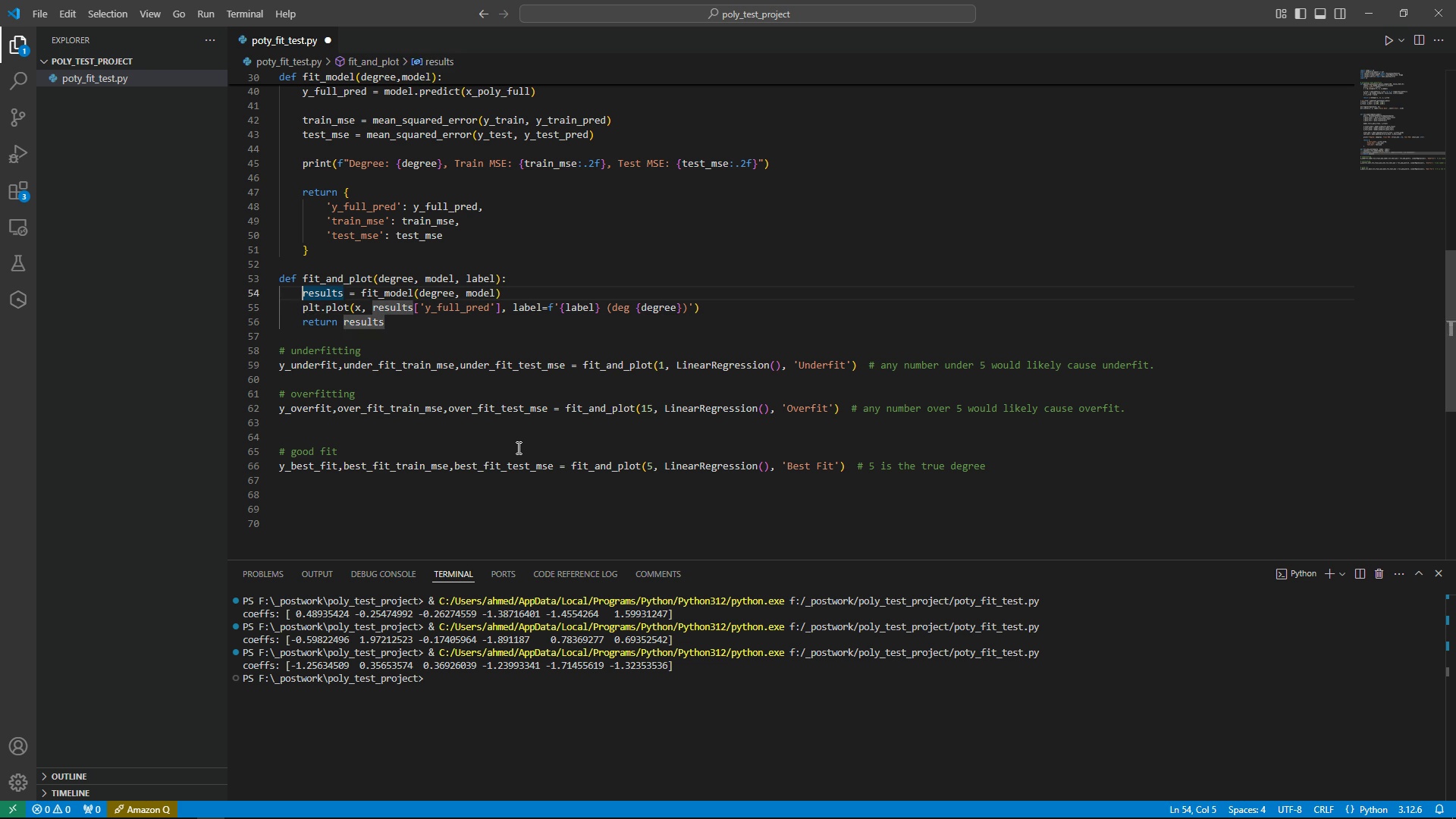 
key(ArrowUp)
 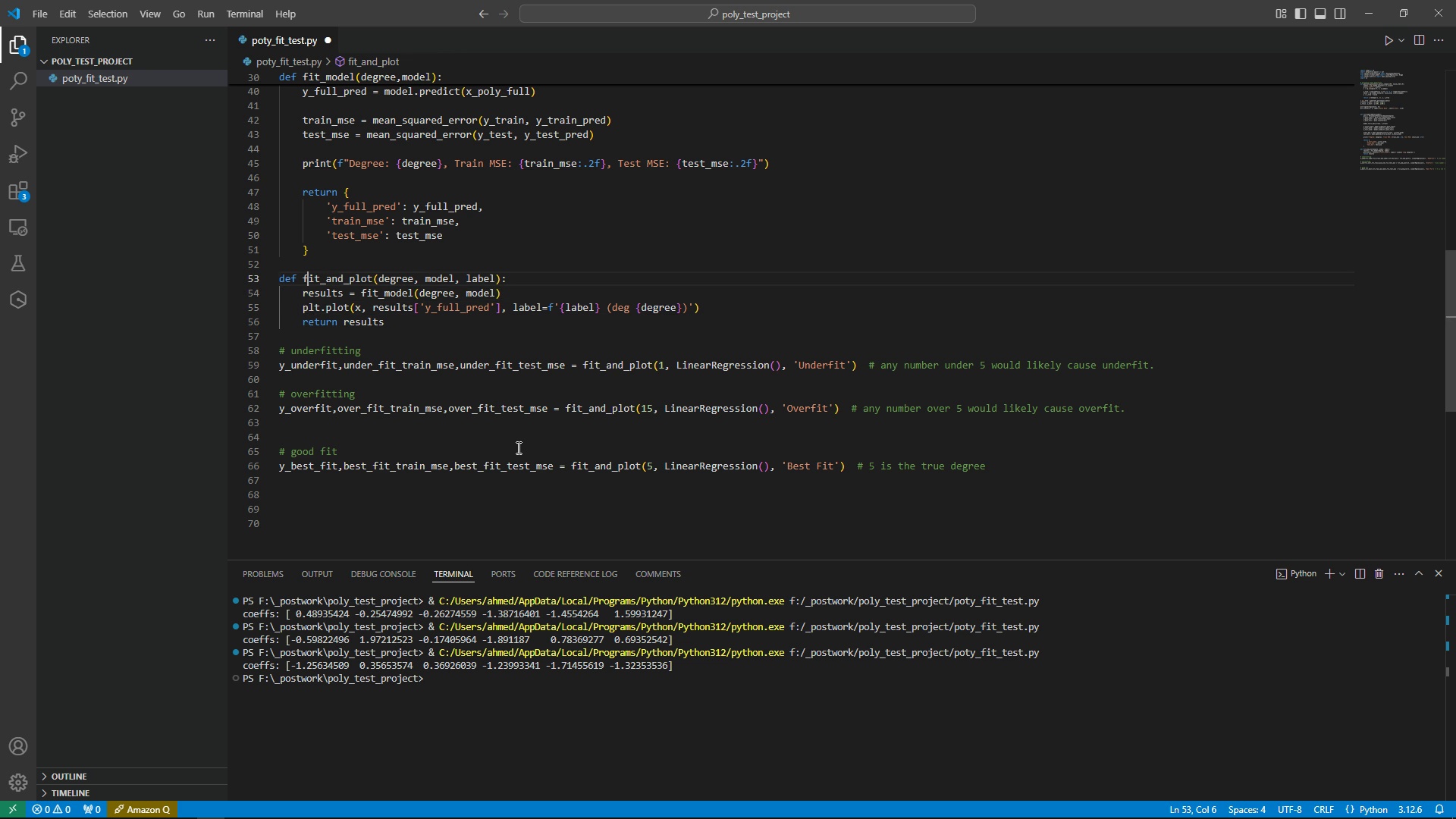 
hold_key(key=ArrowRight, duration=1.41)
 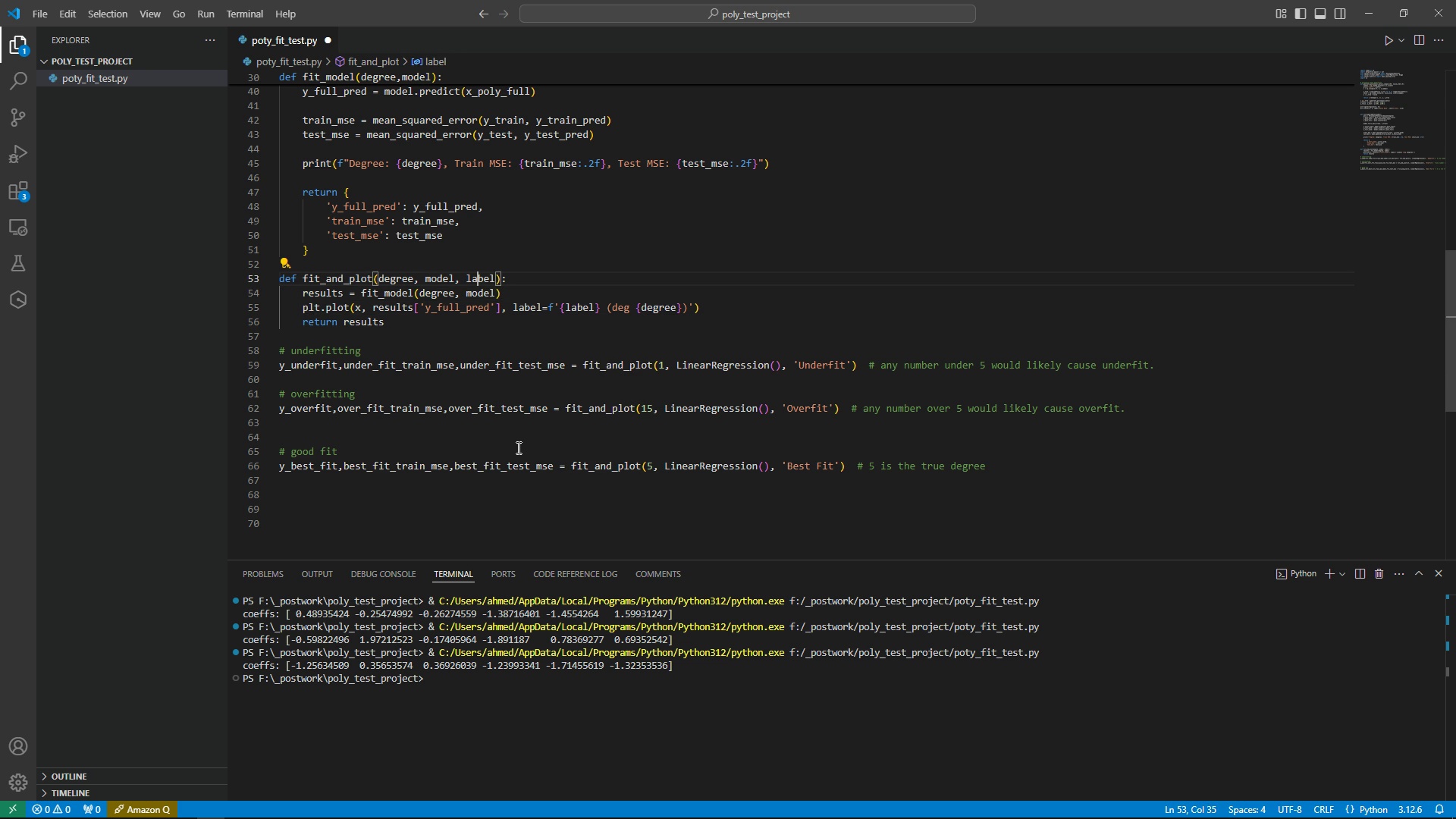 
key(ArrowRight)
 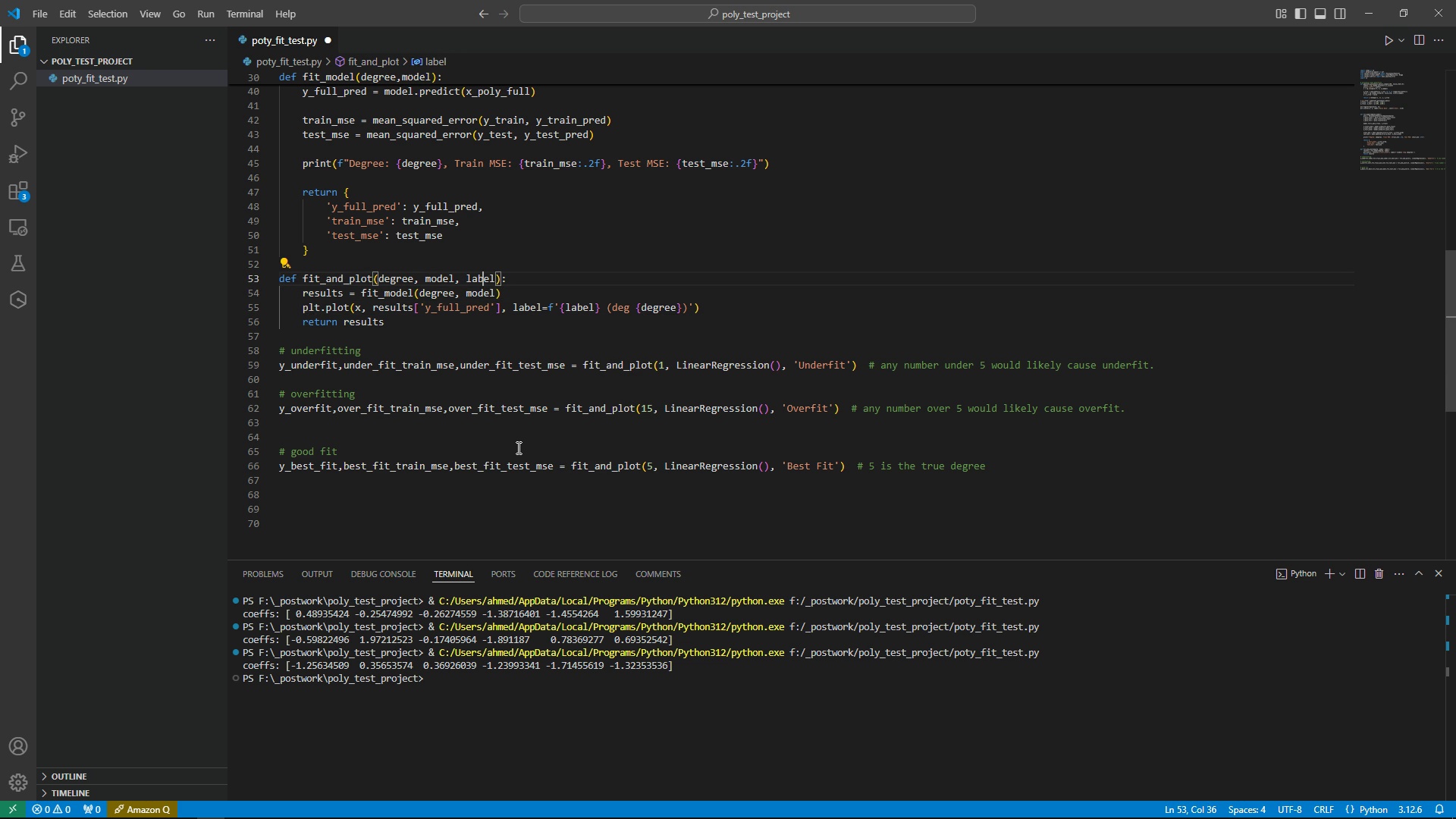 
key(ArrowRight)
 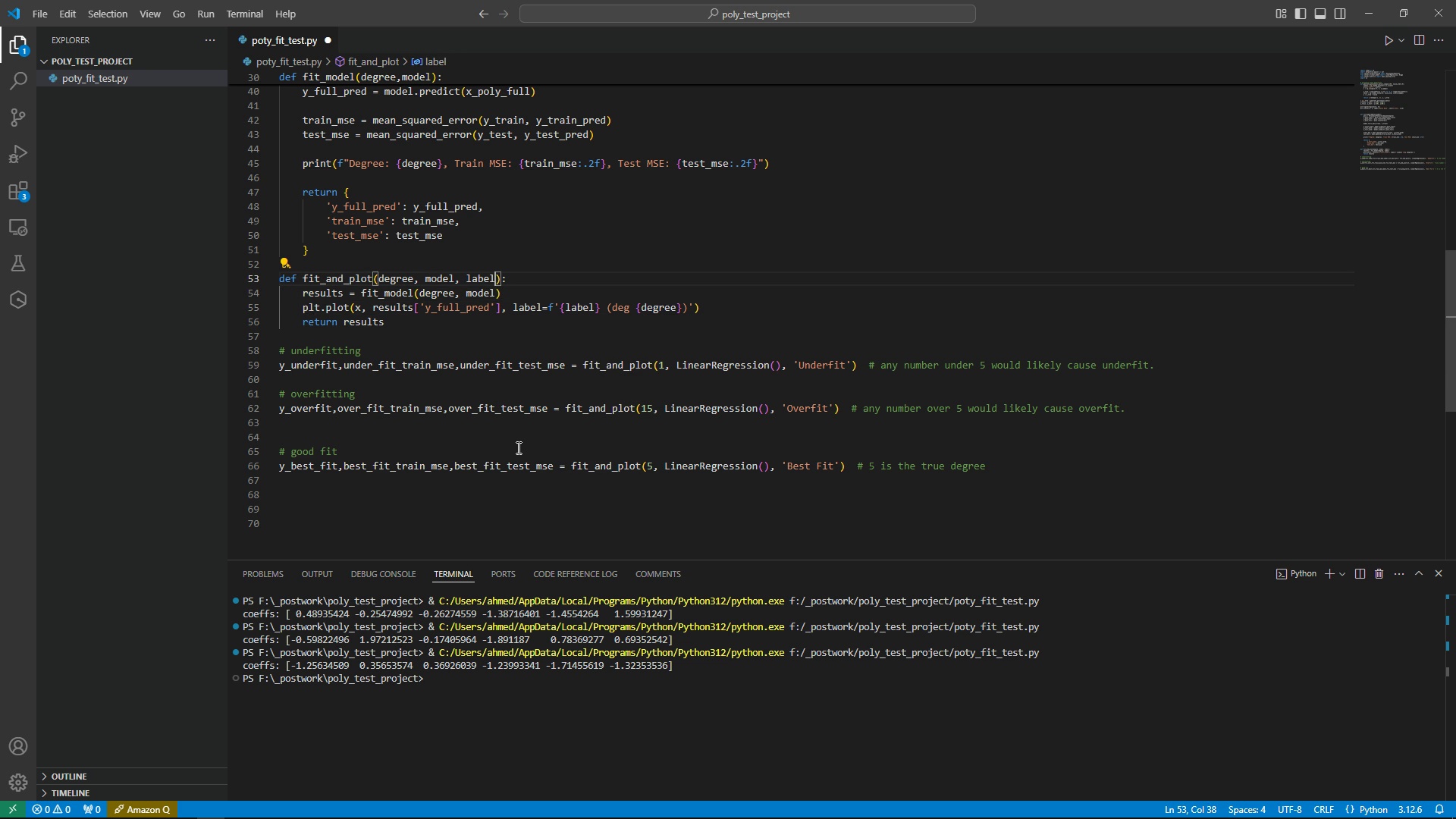 
key(ArrowRight)
 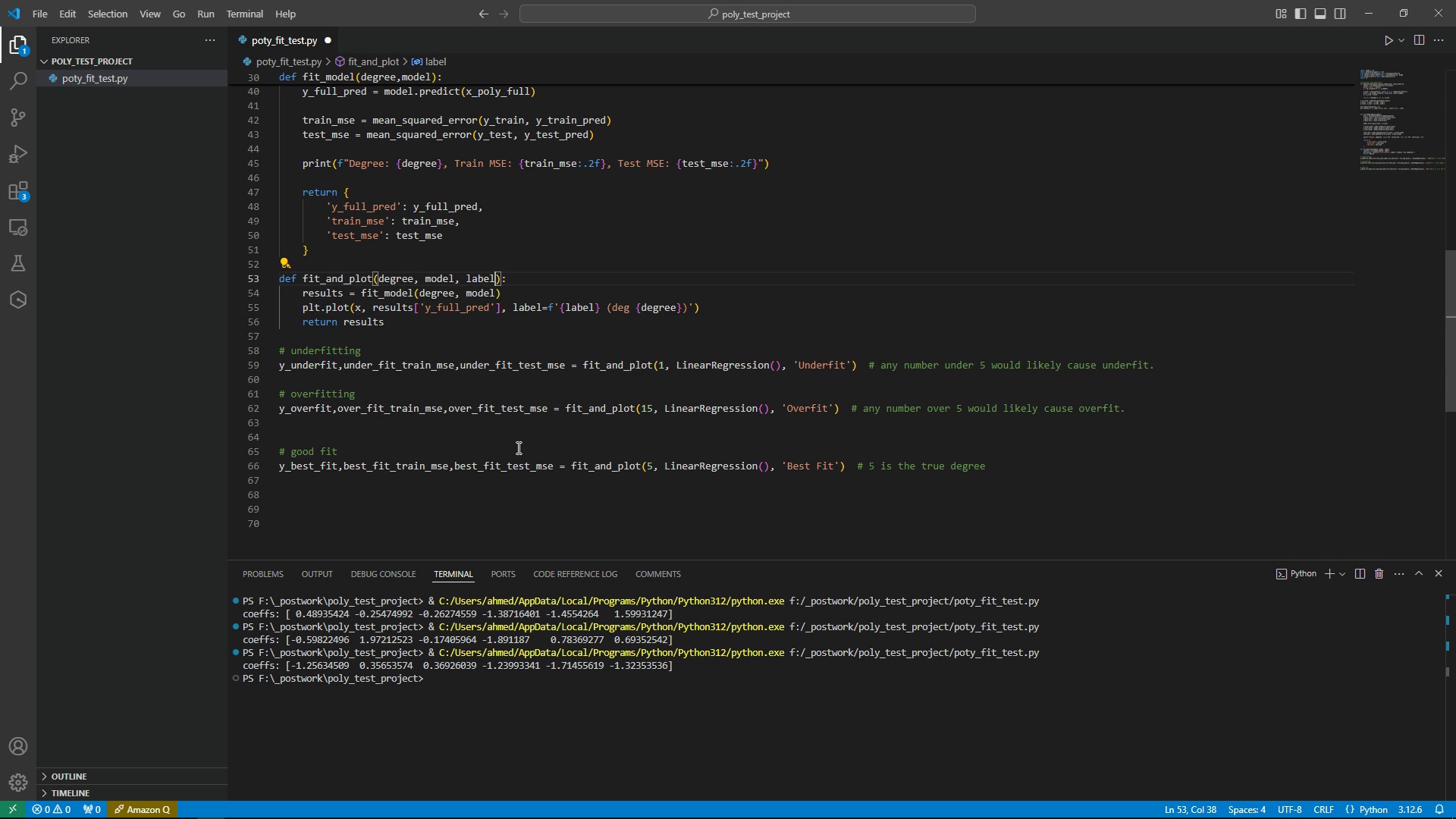 
key(ArrowRight)
 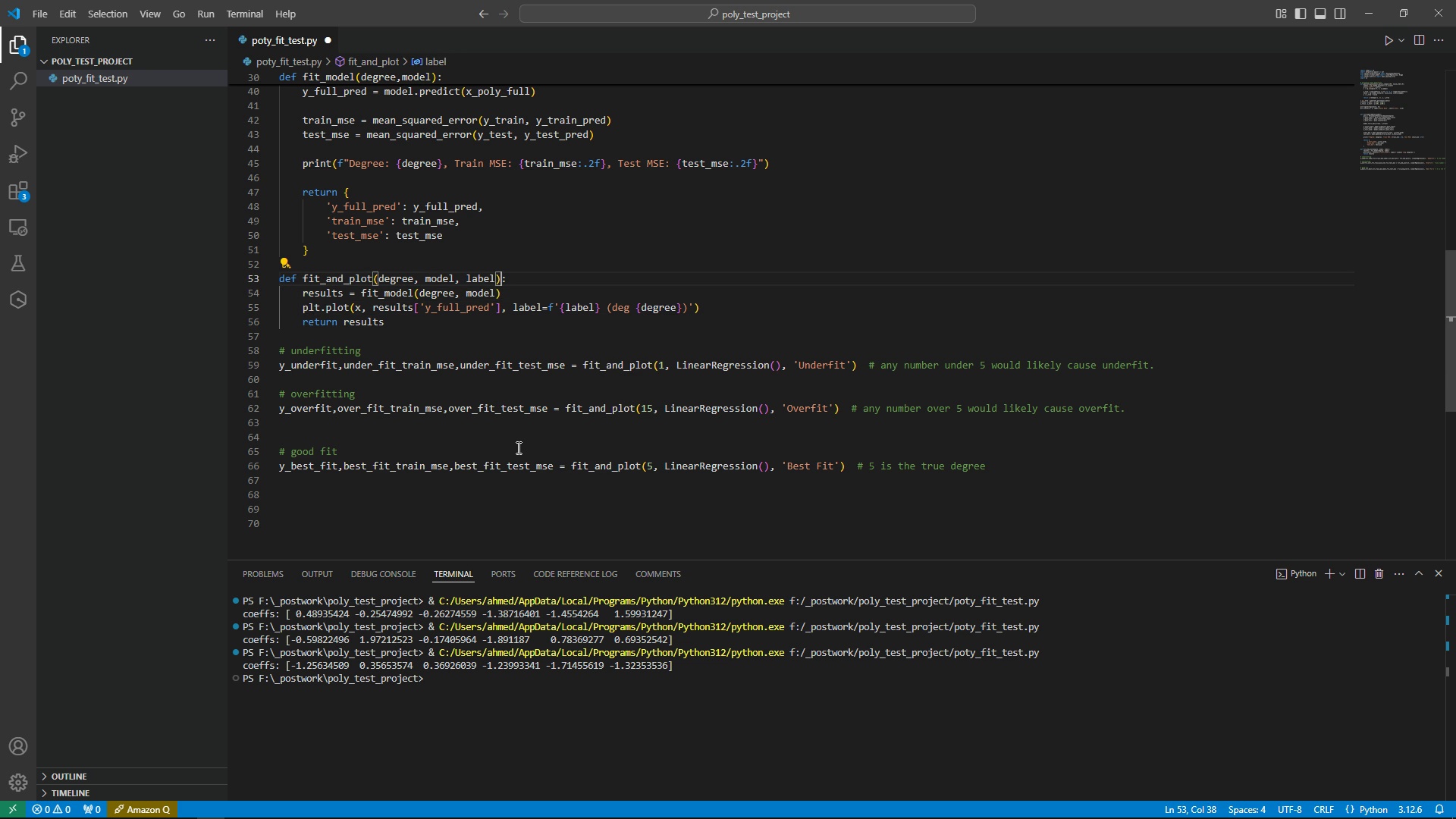 
key(ArrowRight)
 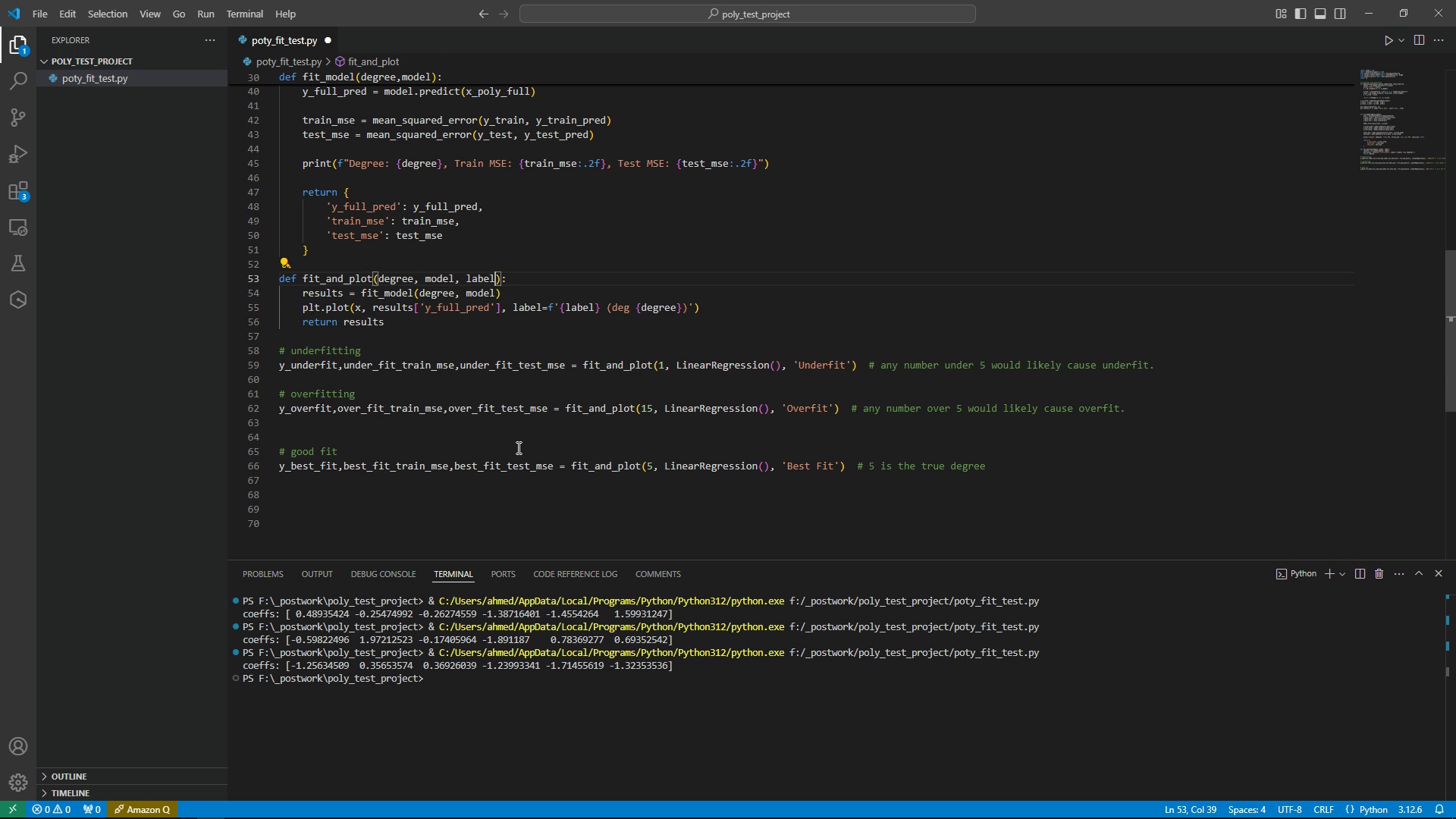 
key(ArrowLeft)
 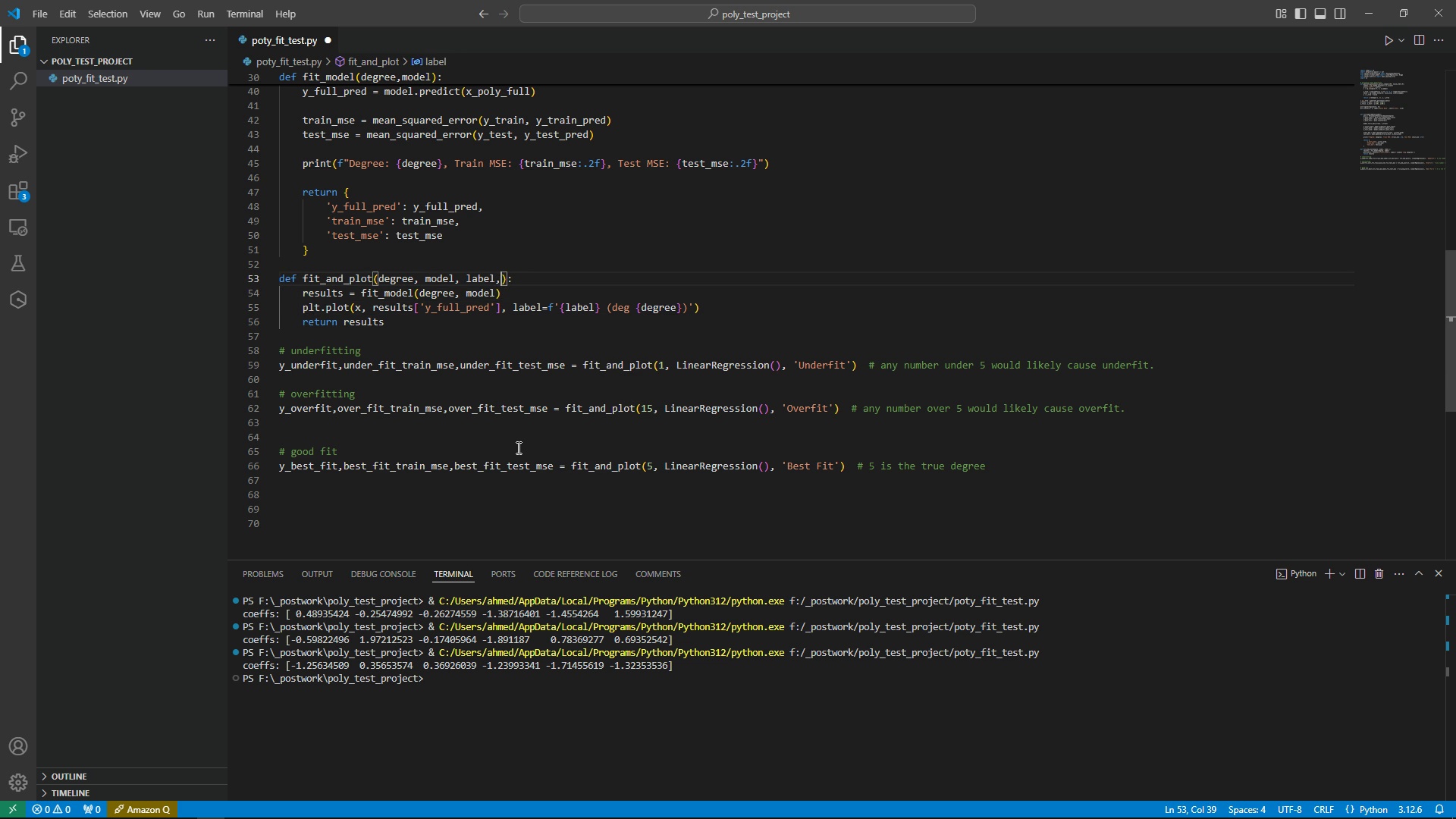 
key(Comma)
 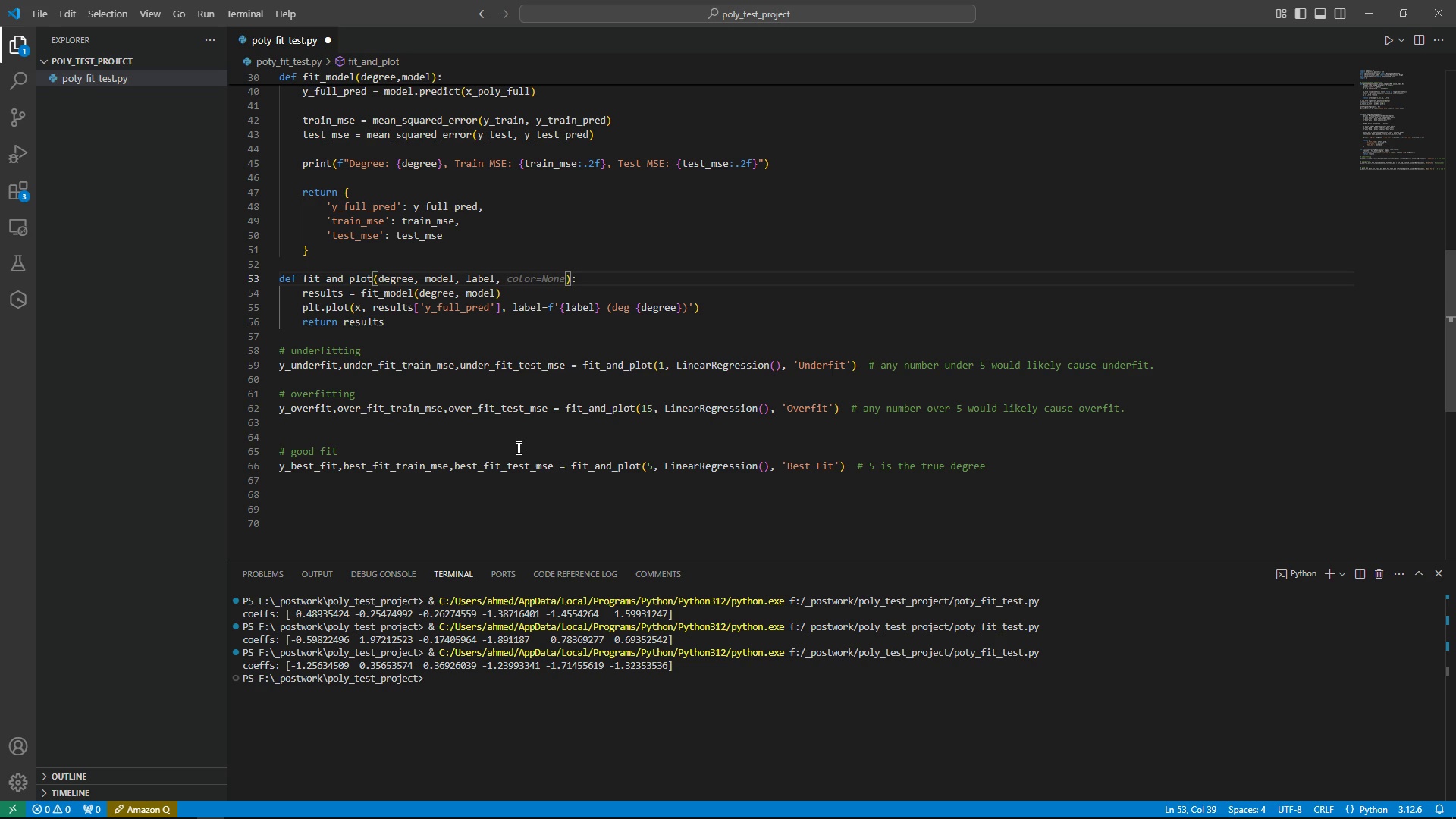 
wait(7.31)
 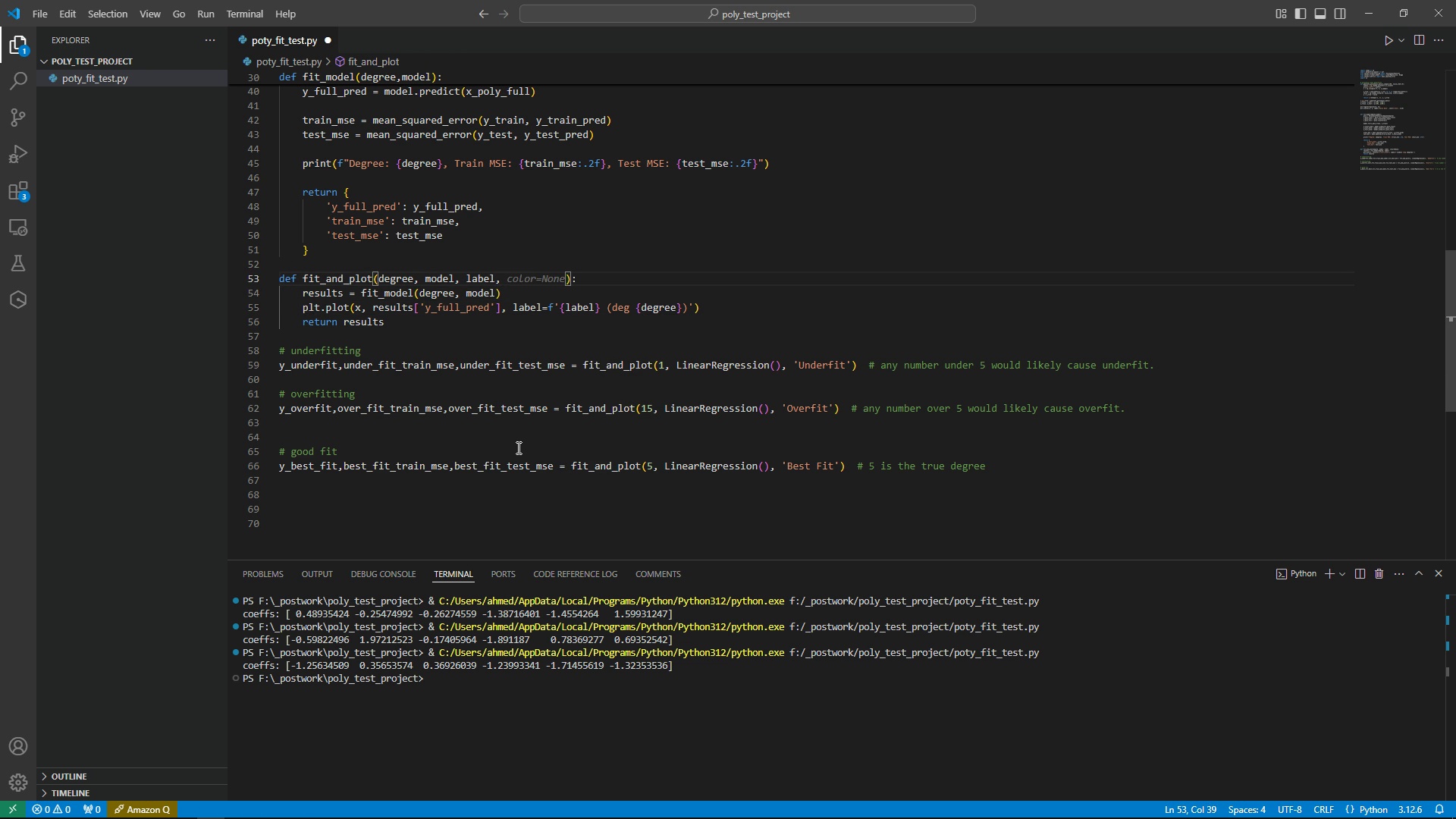 
type( fil)
key(Backspace)
type(nam)
key(Tab)
 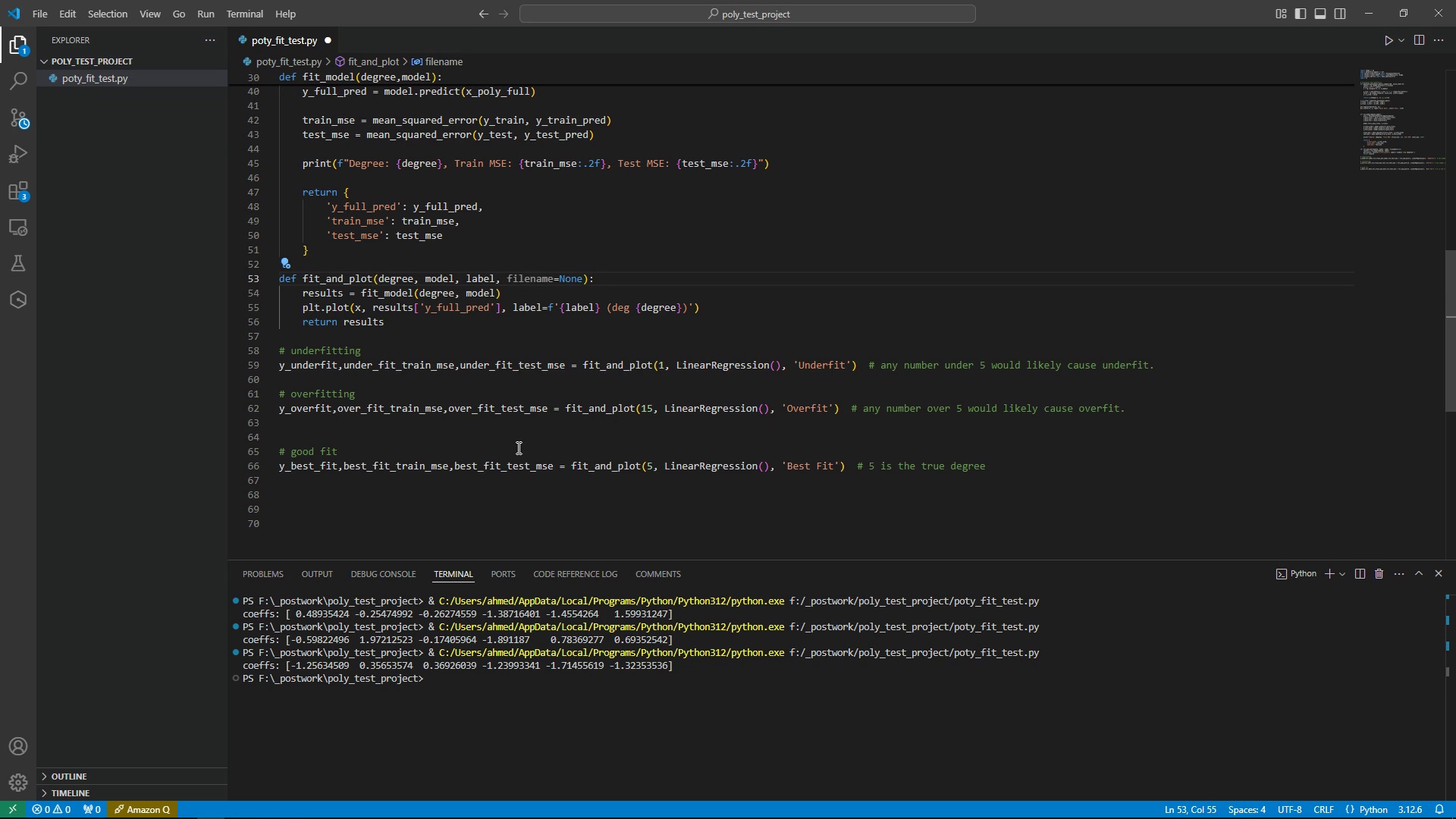 
hold_key(key=E, duration=2.21)
 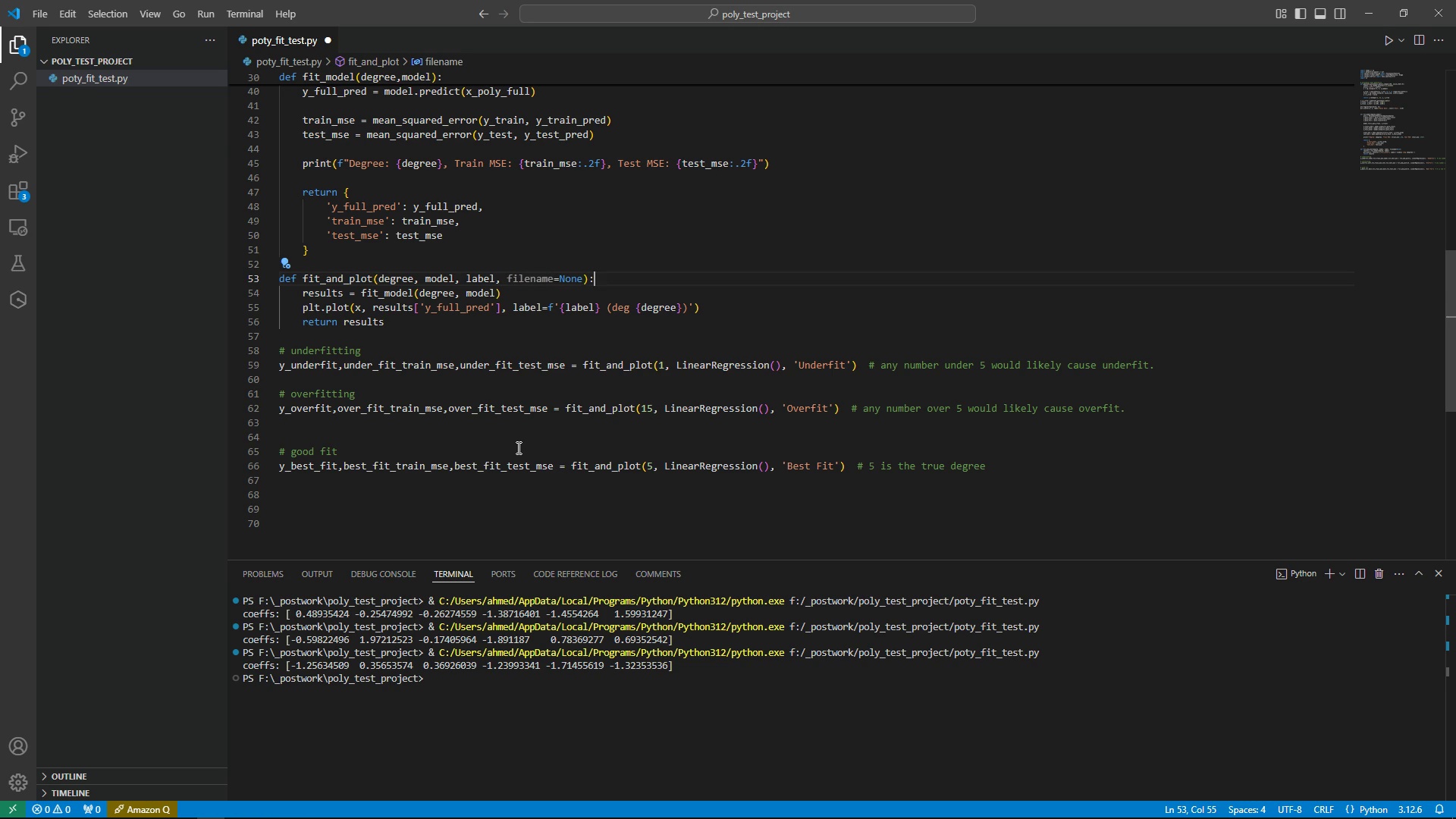 
key(ArrowLeft)
 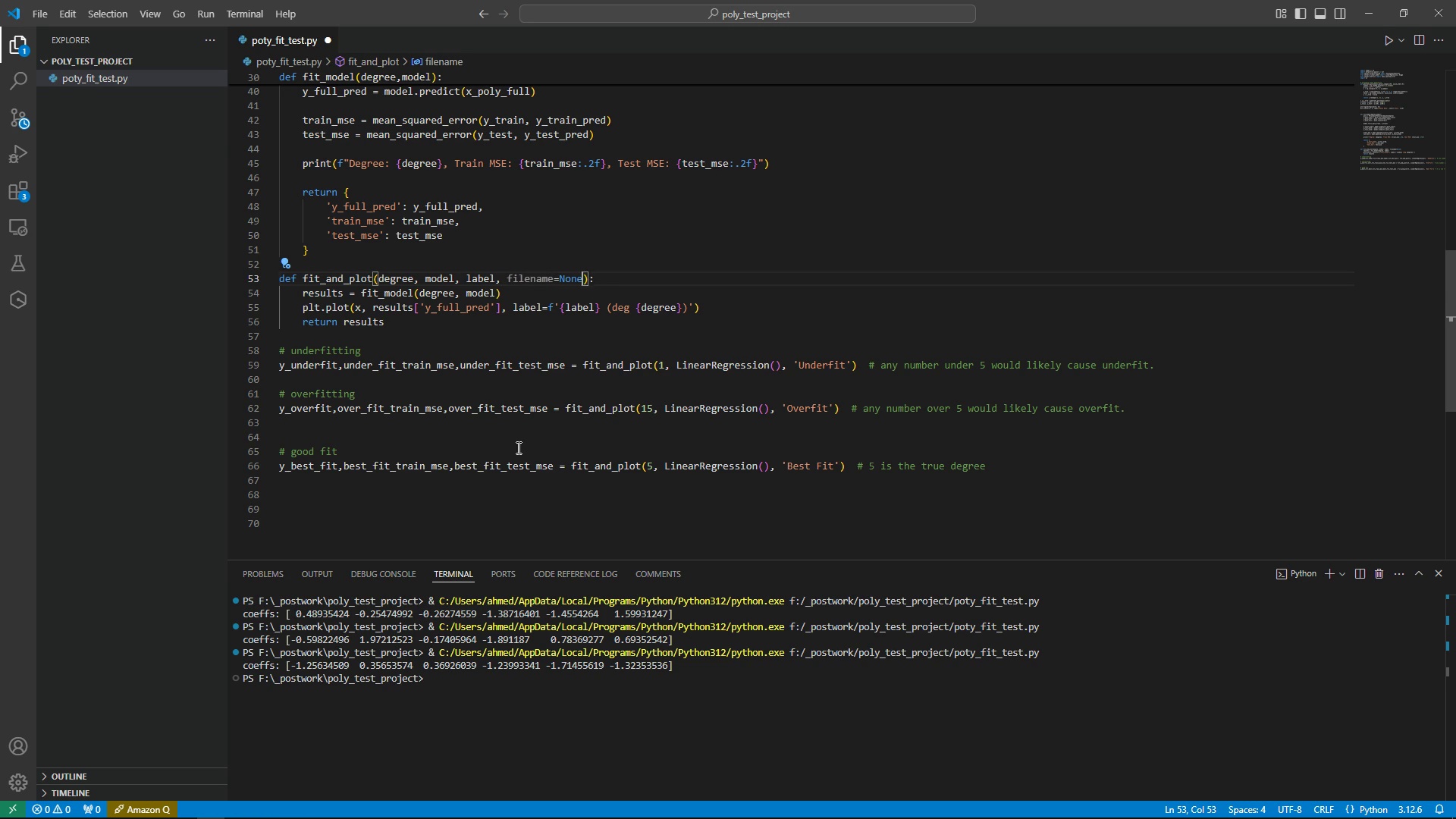 
key(ArrowLeft)
 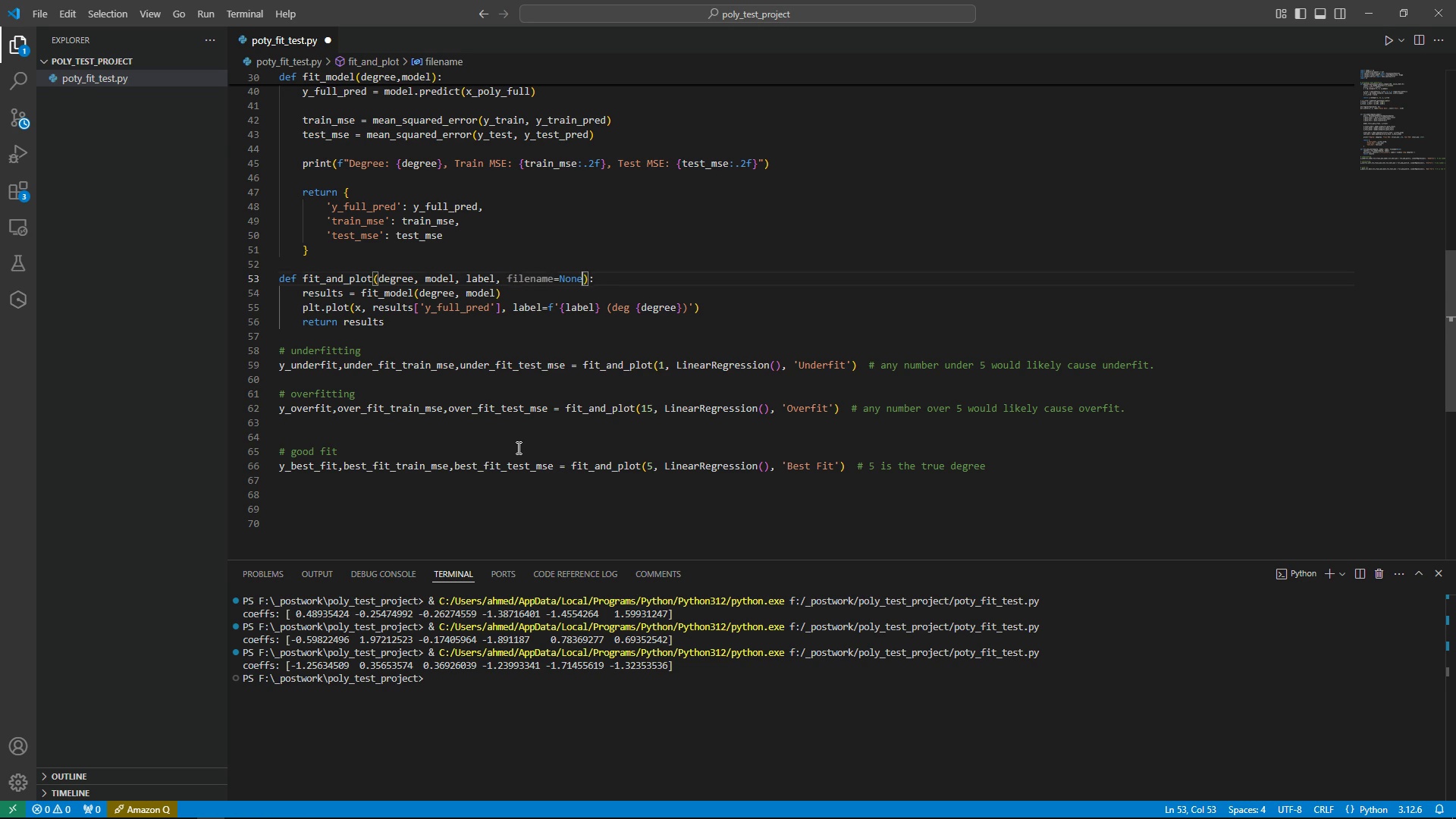 
key(ArrowDown)
 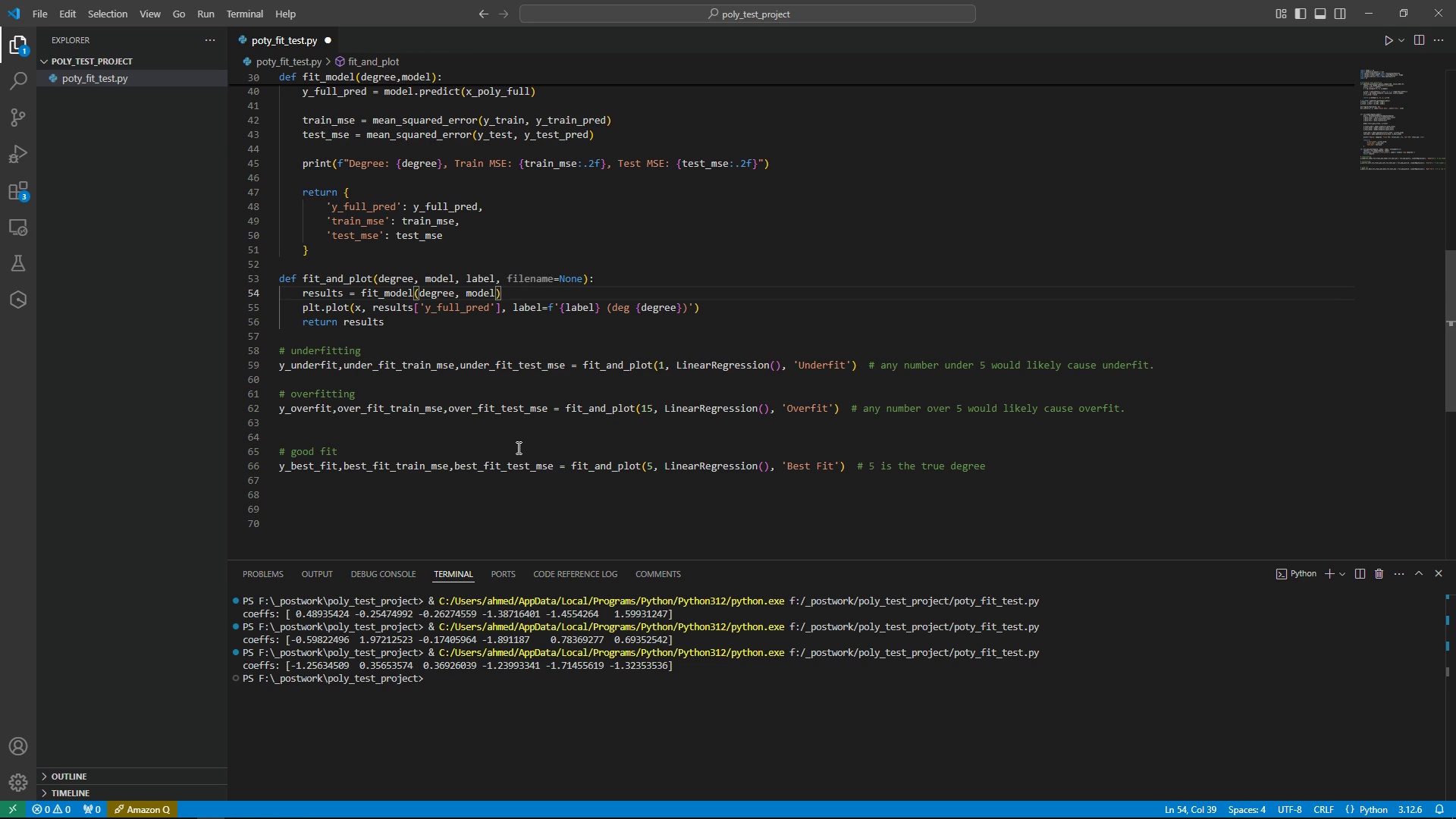 
wait(7.56)
 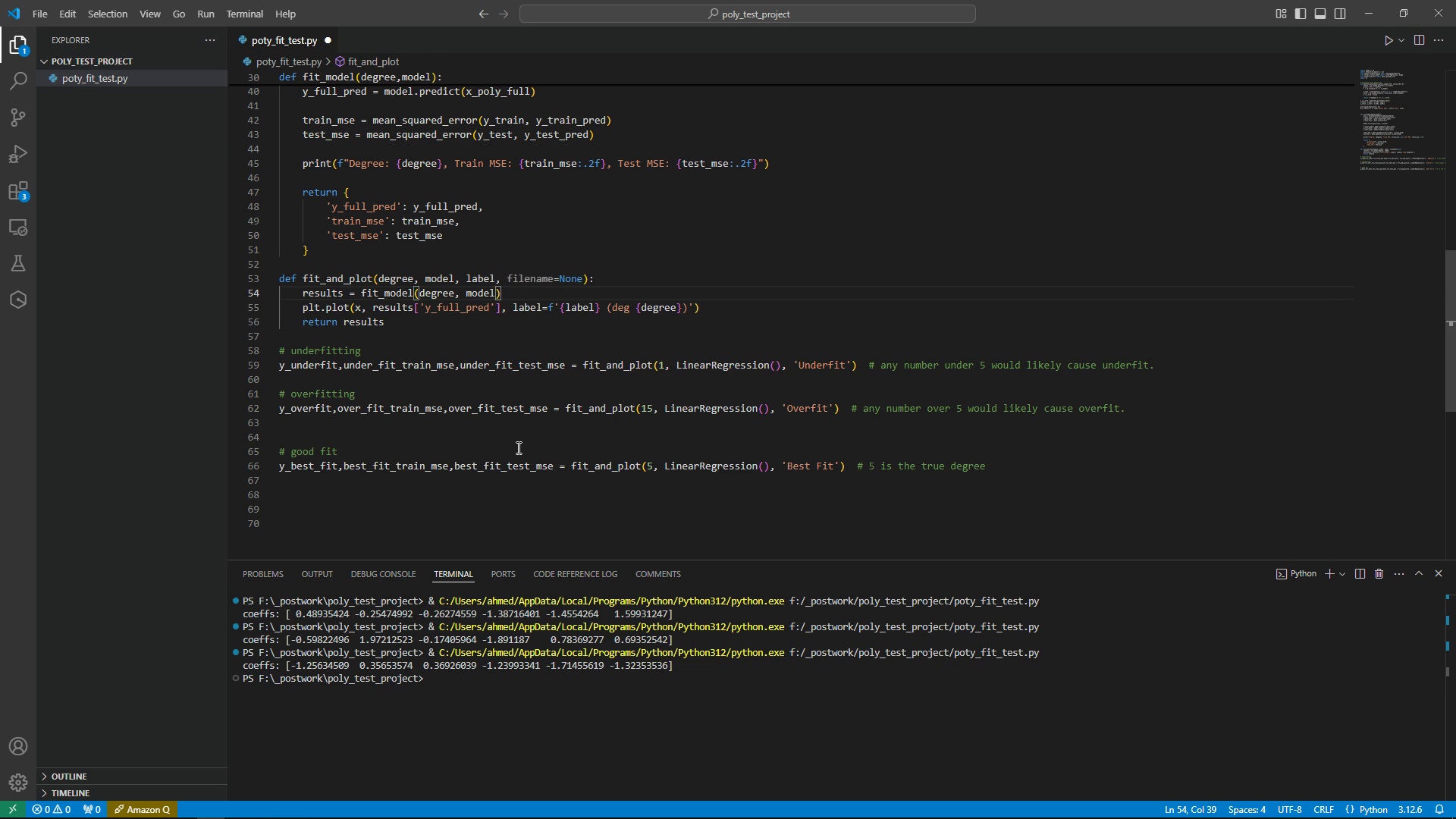 
key(Alt+Tab)
 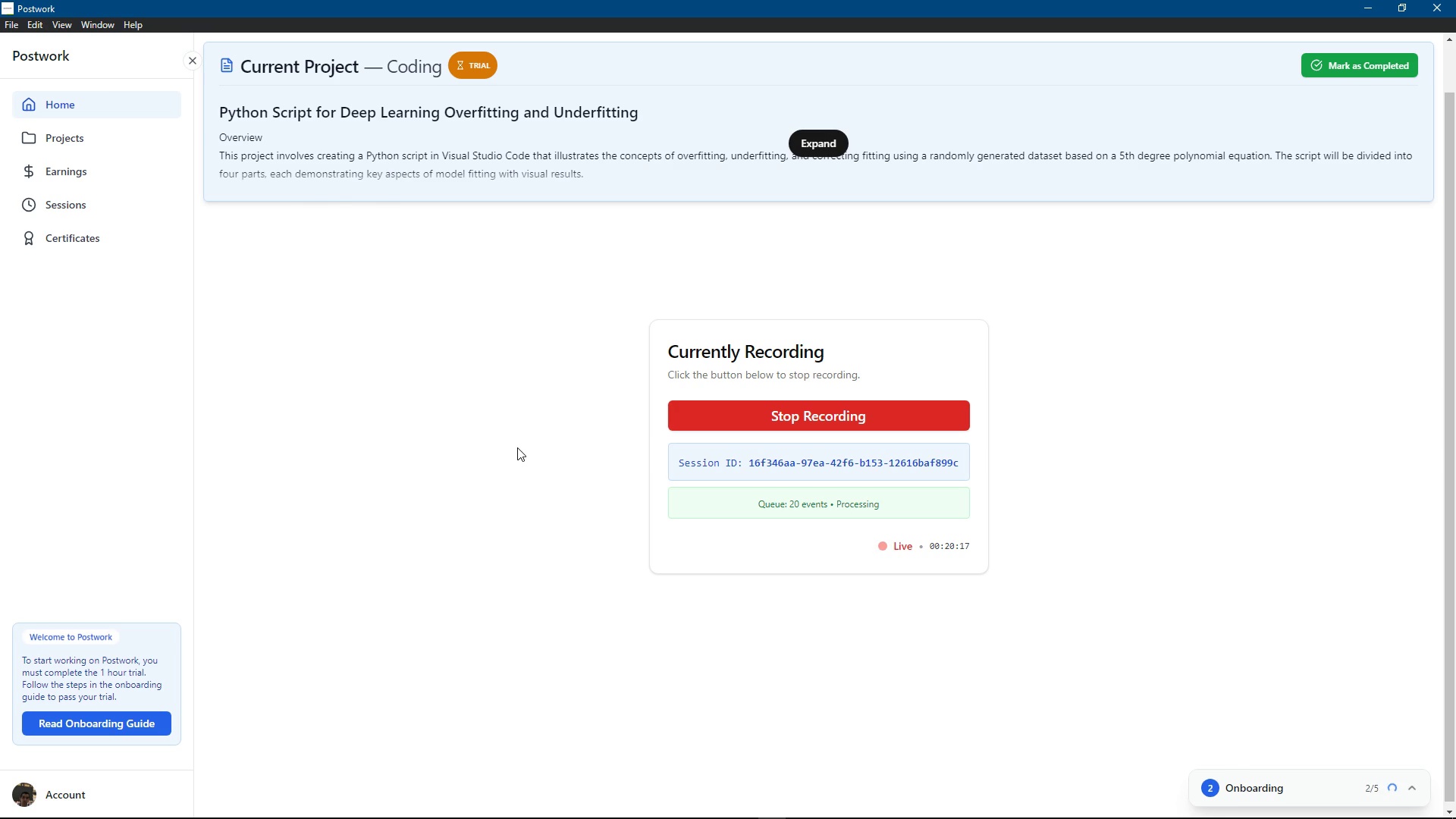 
hold_key(key=AltLeft, duration=0.39)